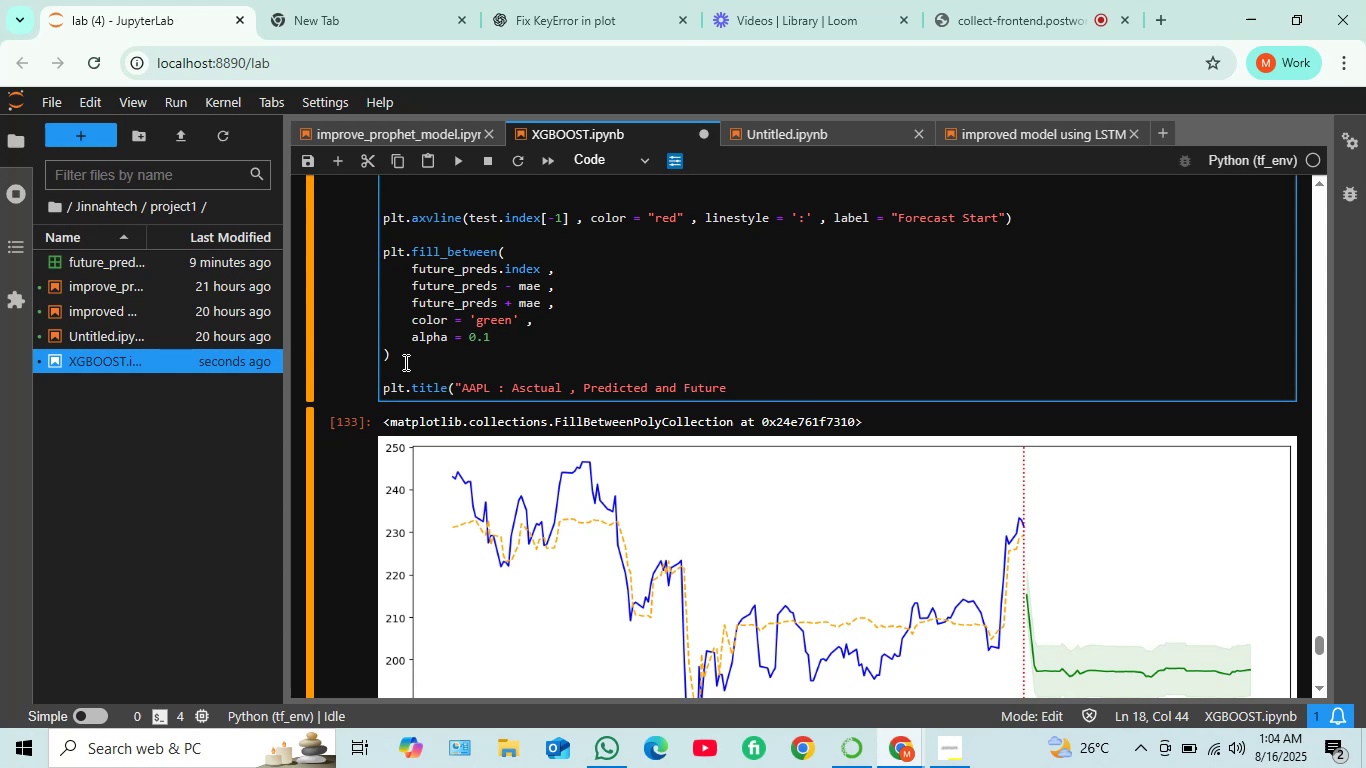 
hold_key(key=ArrowRight, duration=0.68)
 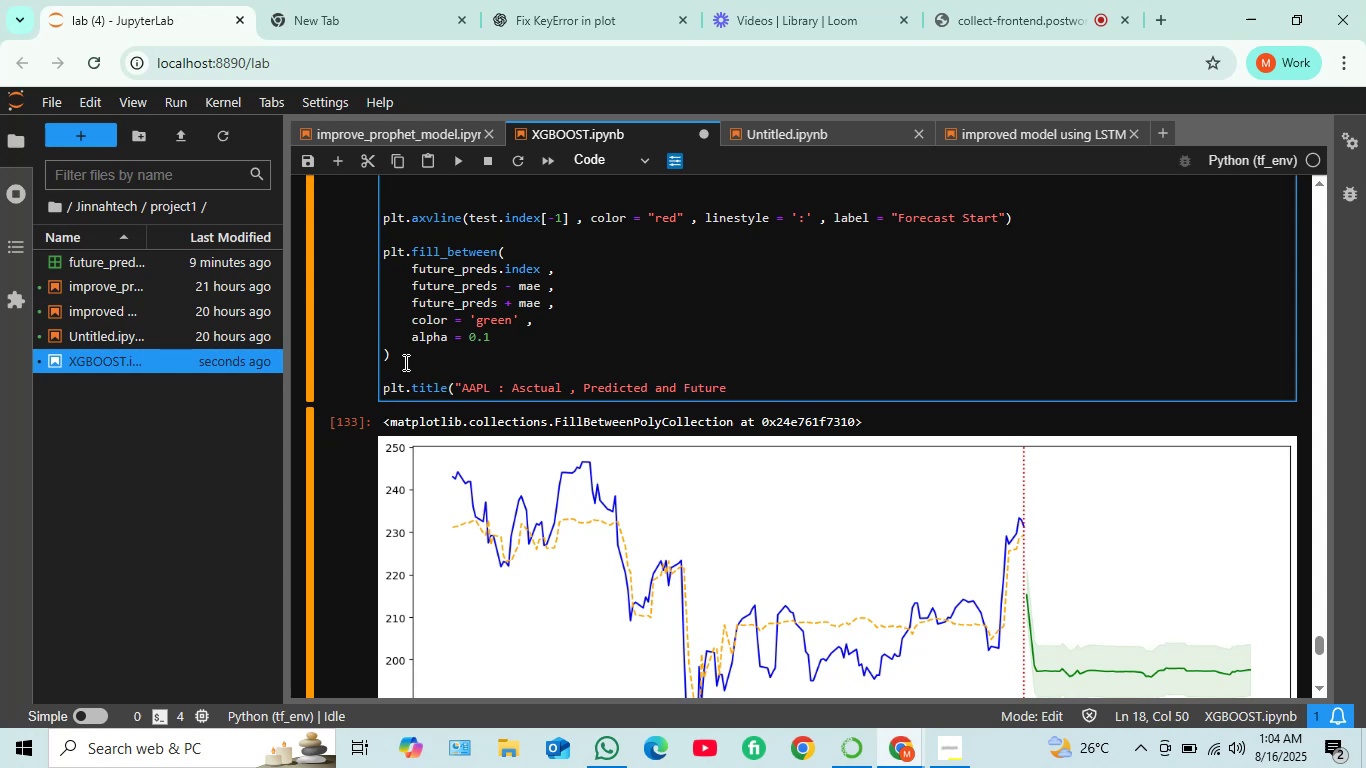 
type(Forcast")
 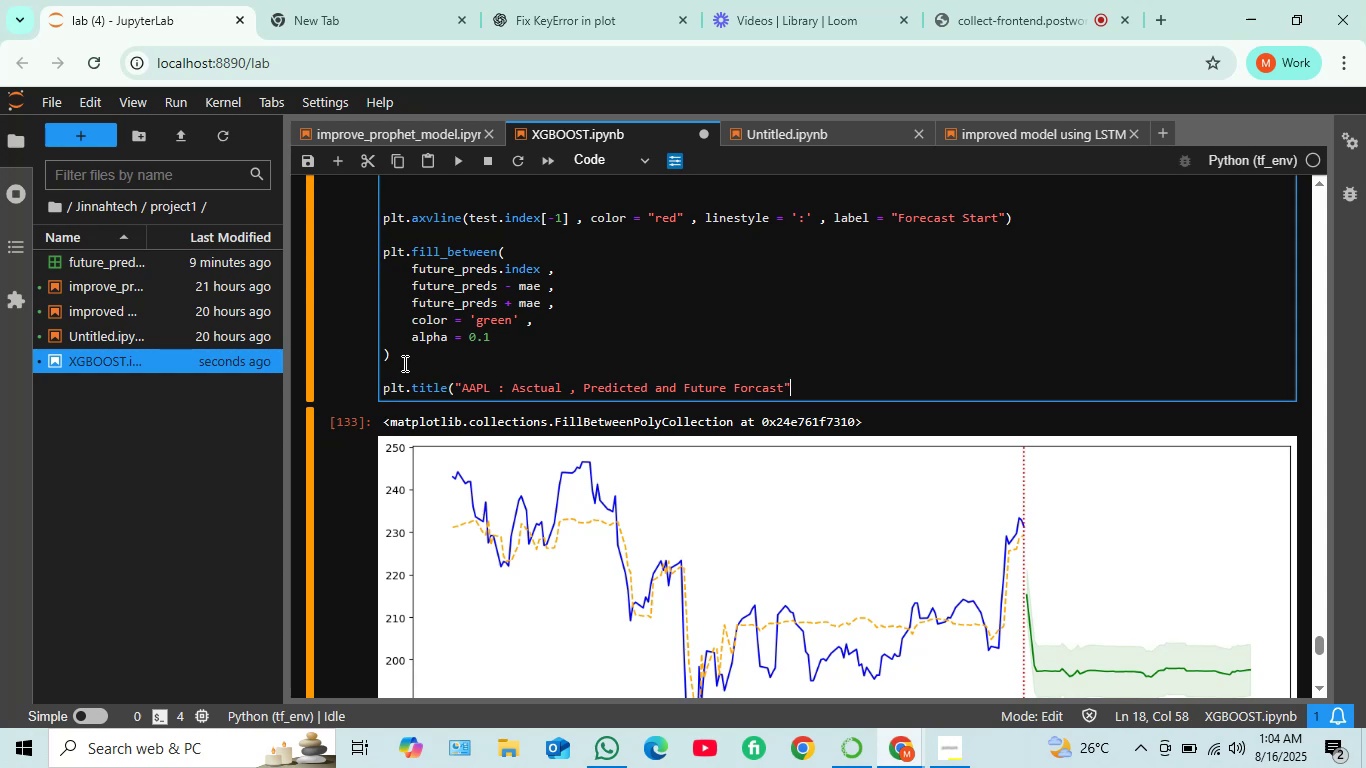 
wait(6.02)
 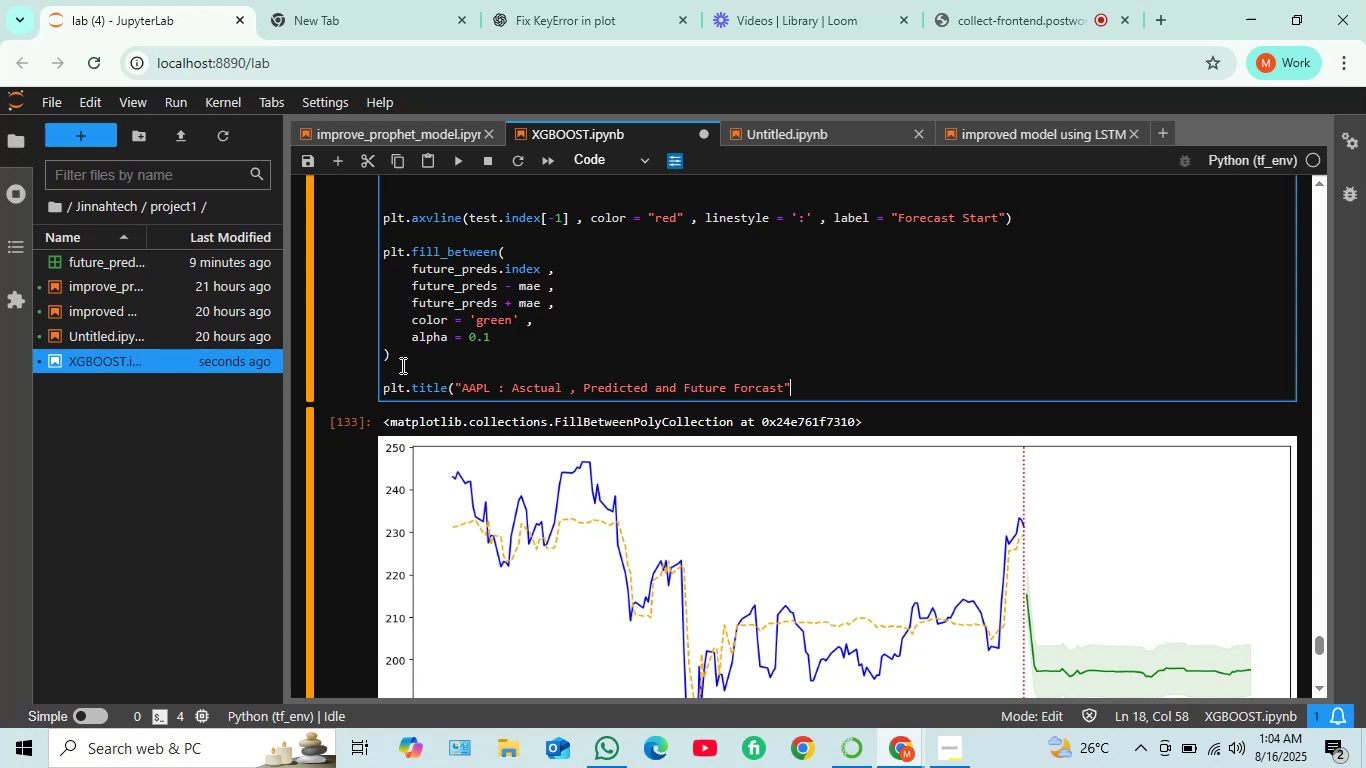 
key(Space)
 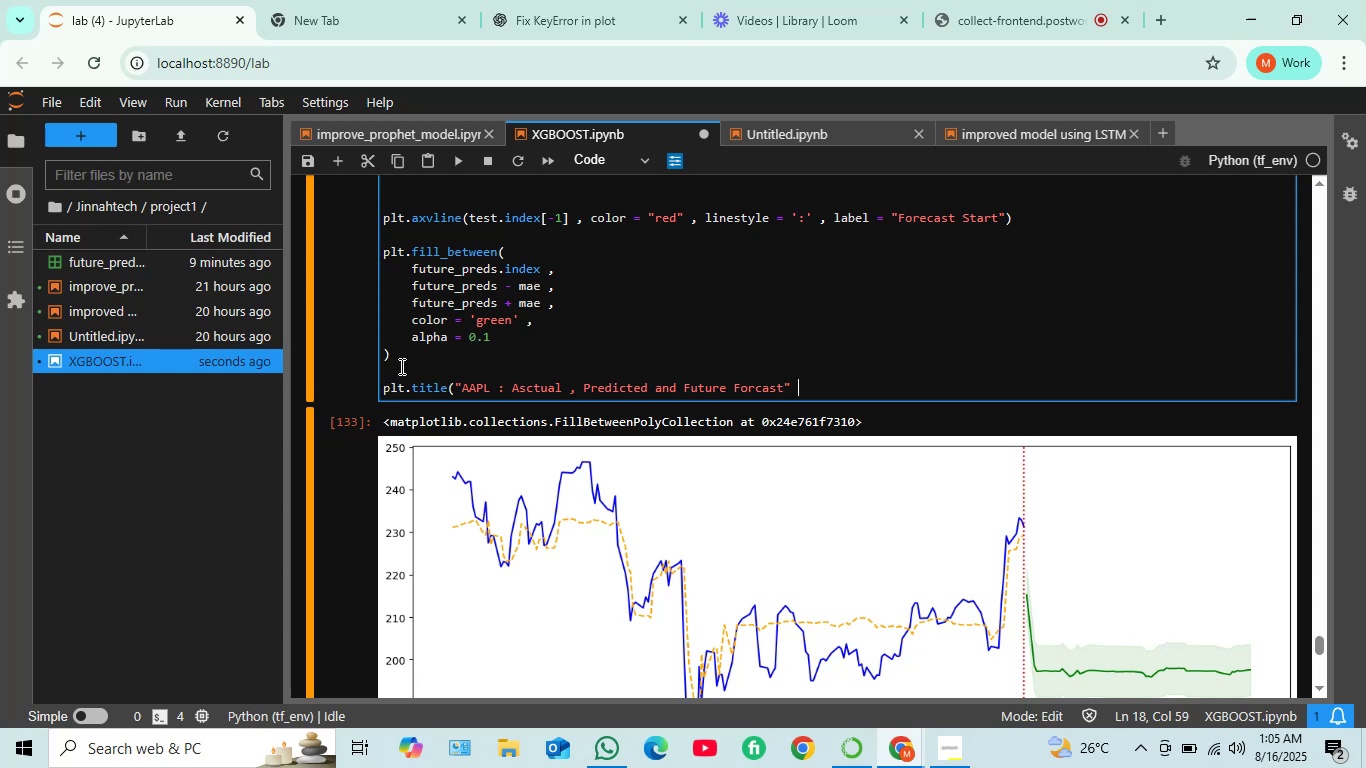 
key(Comma)
 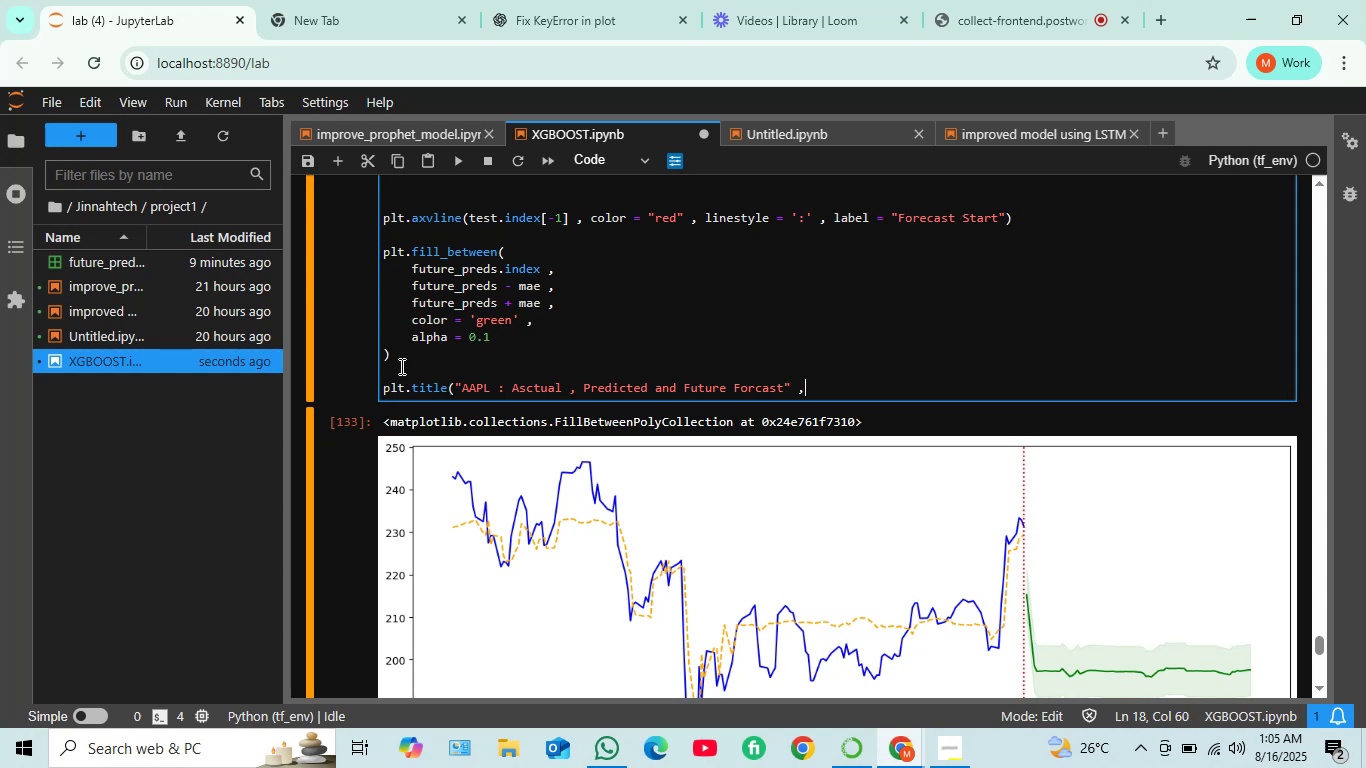 
key(Space)
 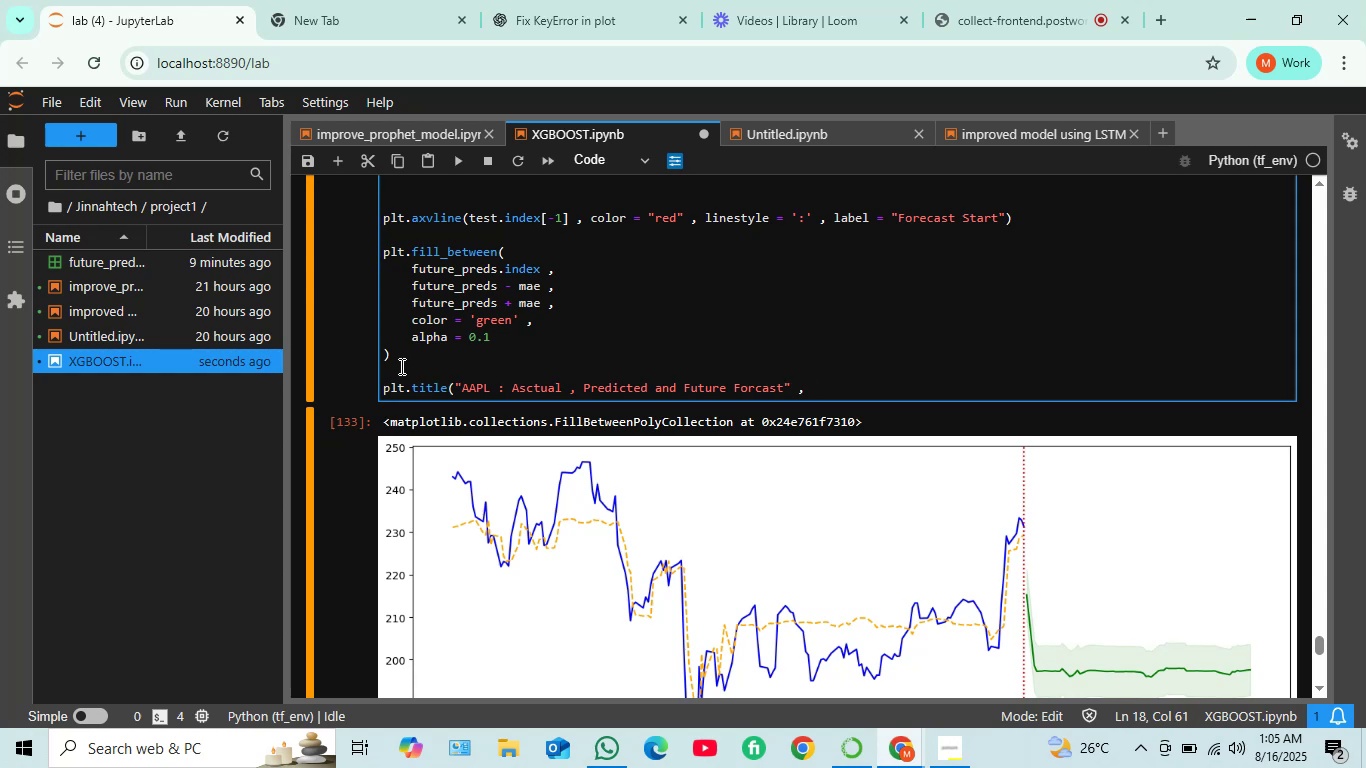 
type(fontsize=)
 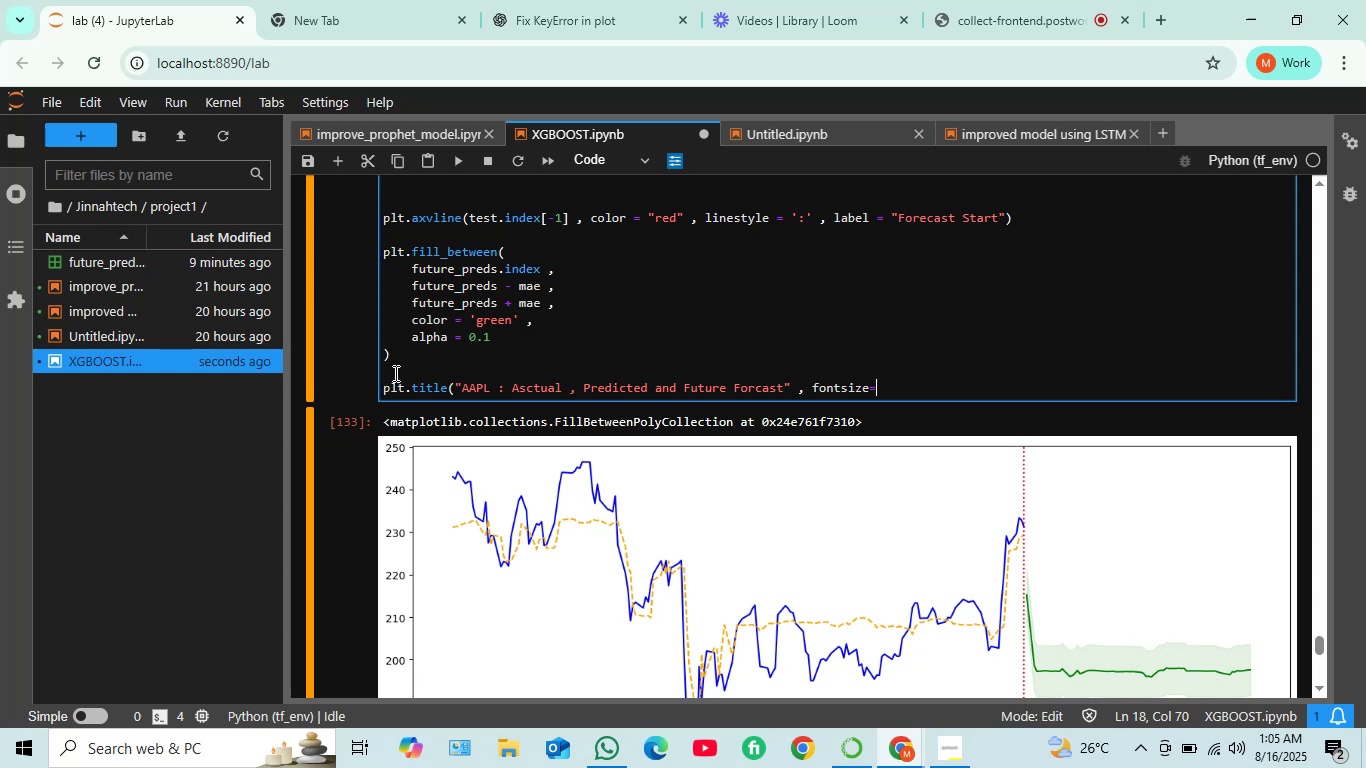 
wait(6.51)
 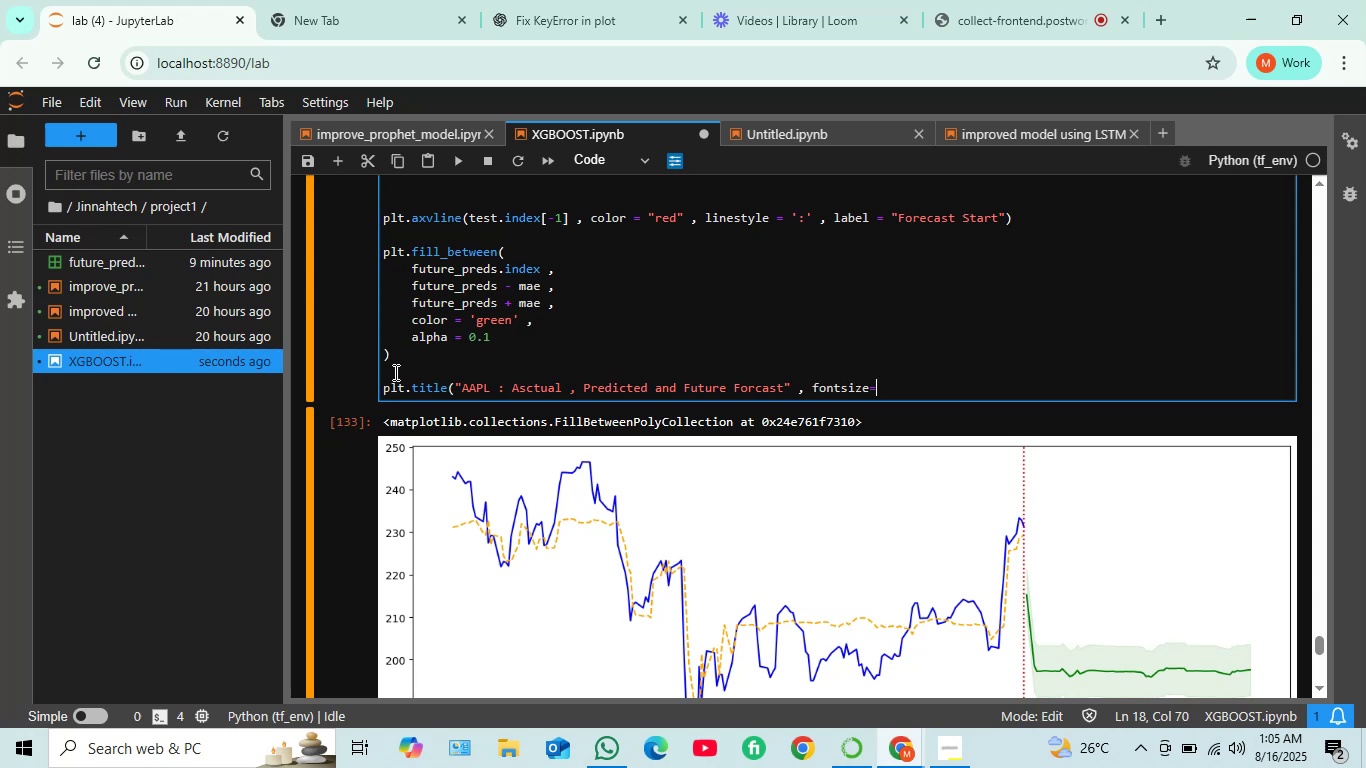 
key(1)
 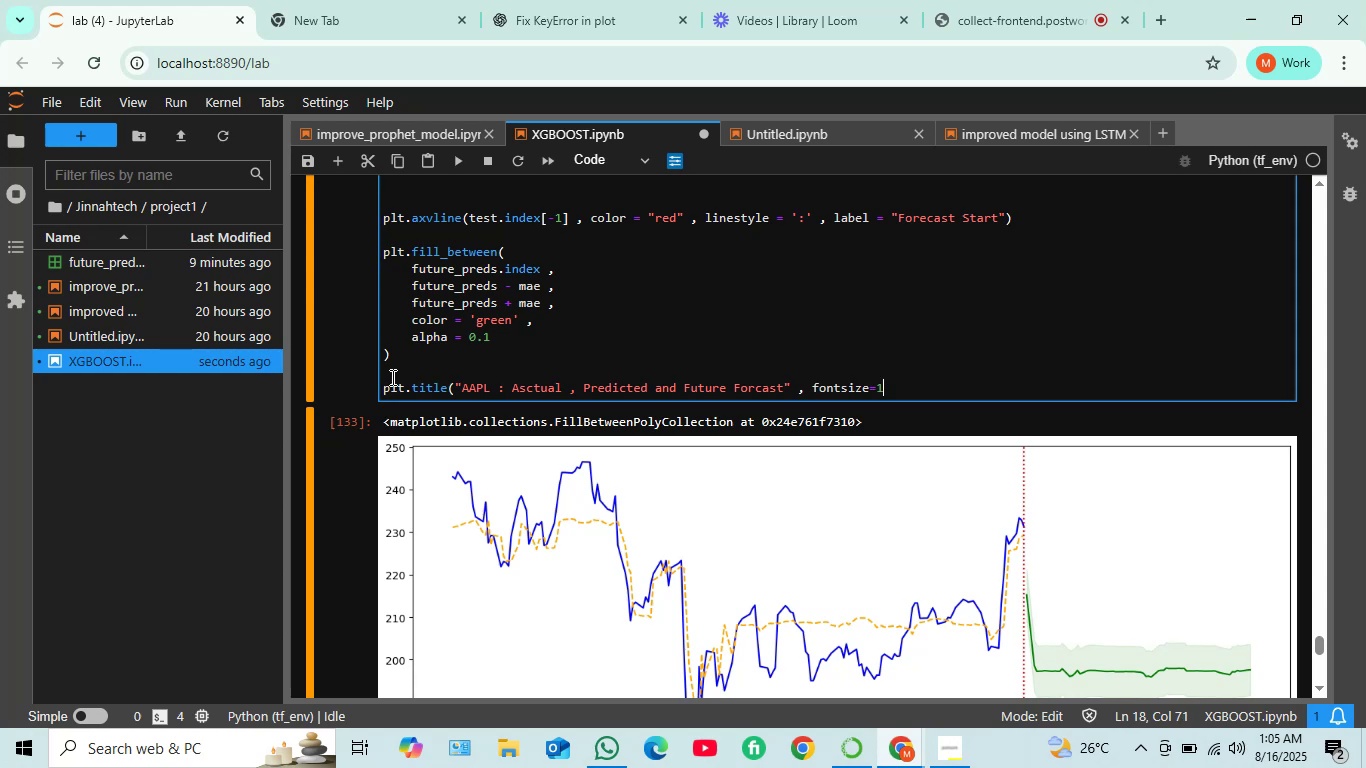 
key(6)
 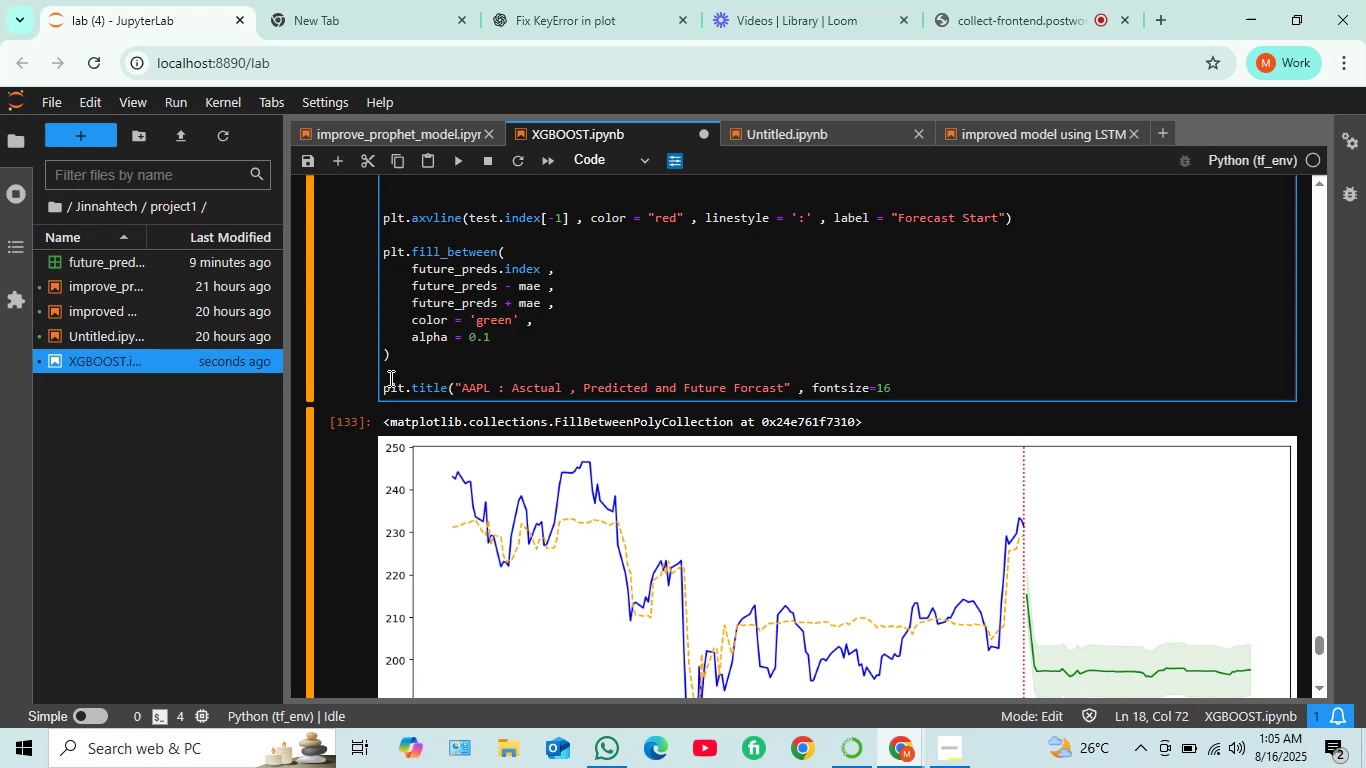 
key(Shift+0)
 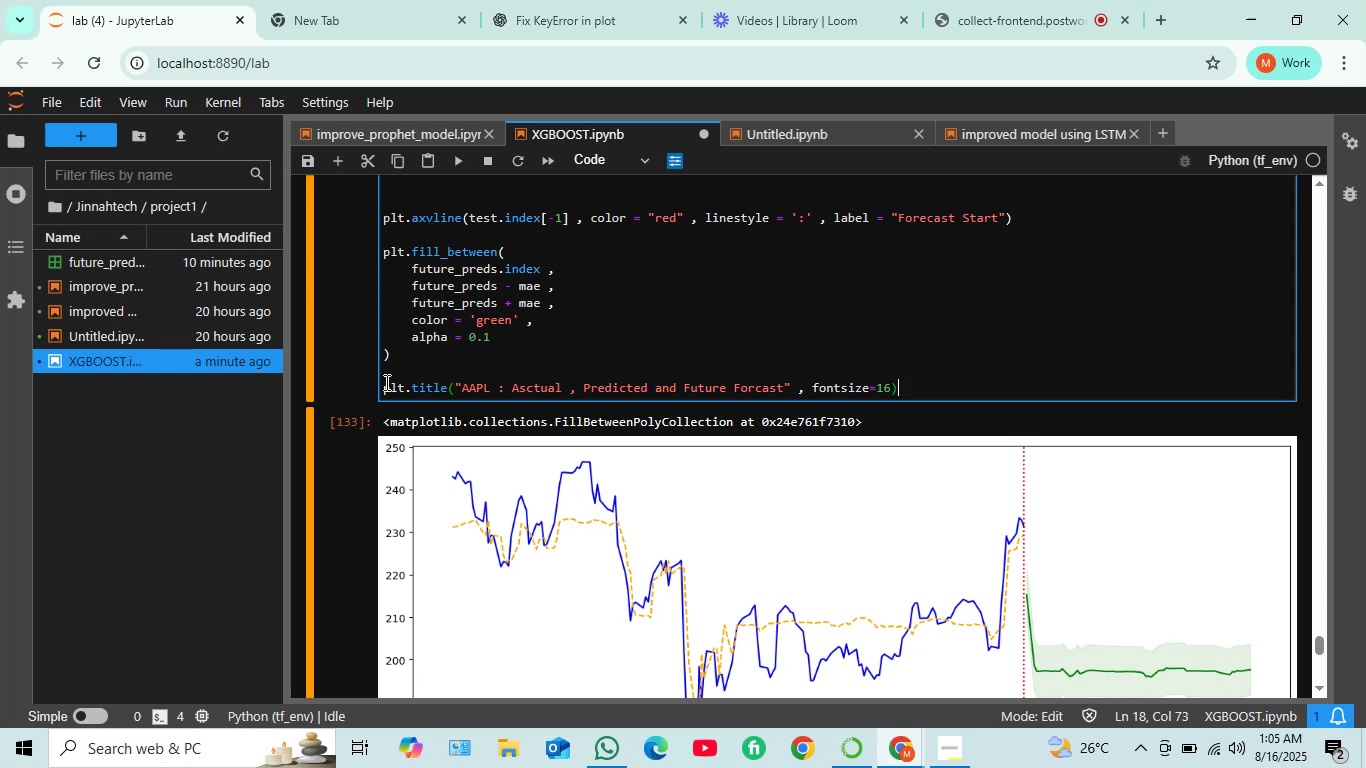 
wait(14.89)
 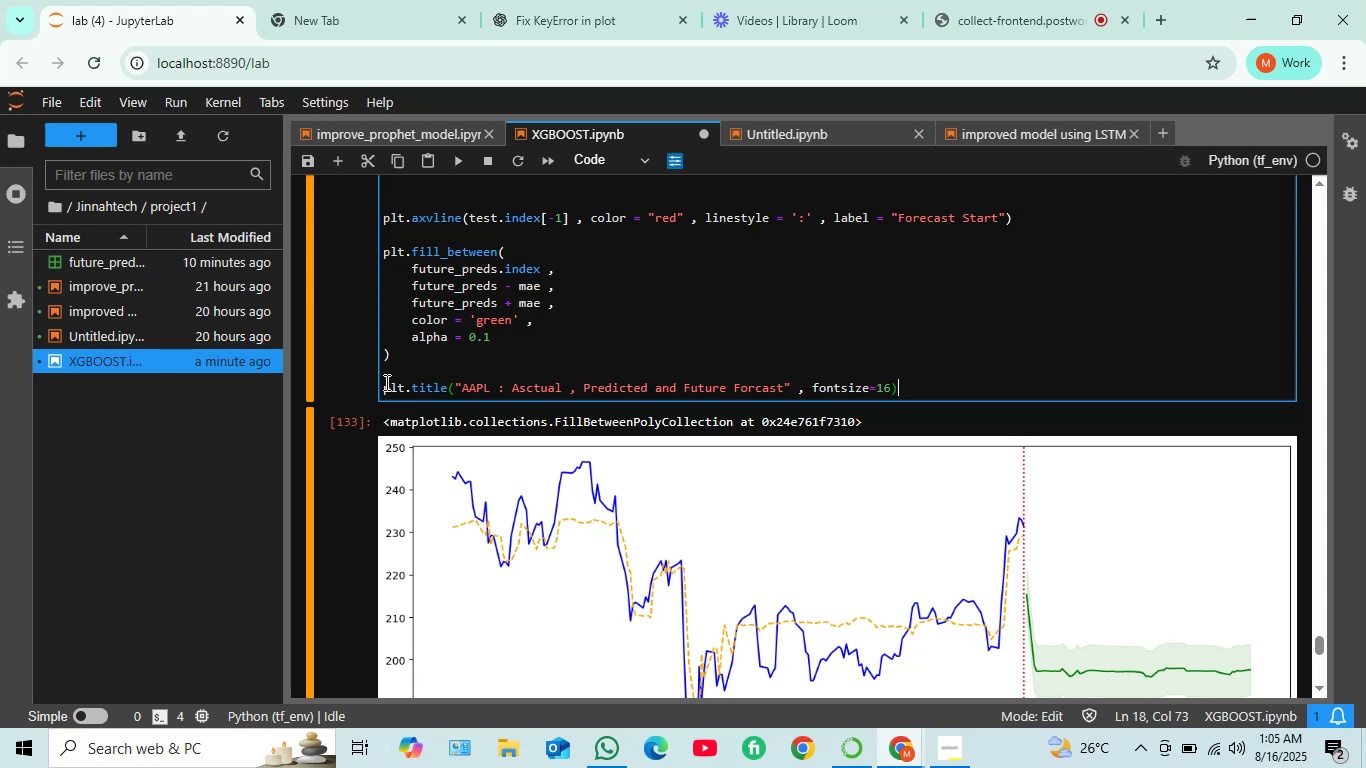 
key(Enter)
 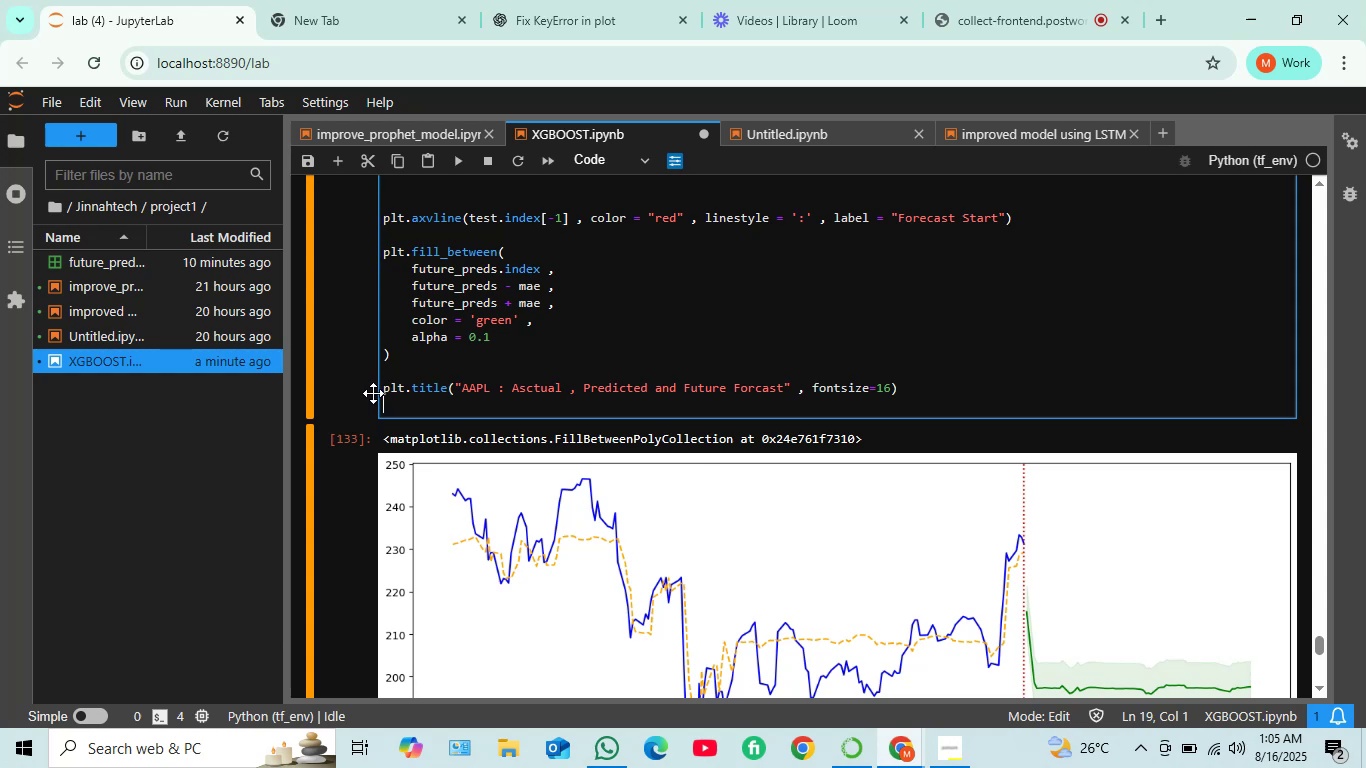 
wait(21.35)
 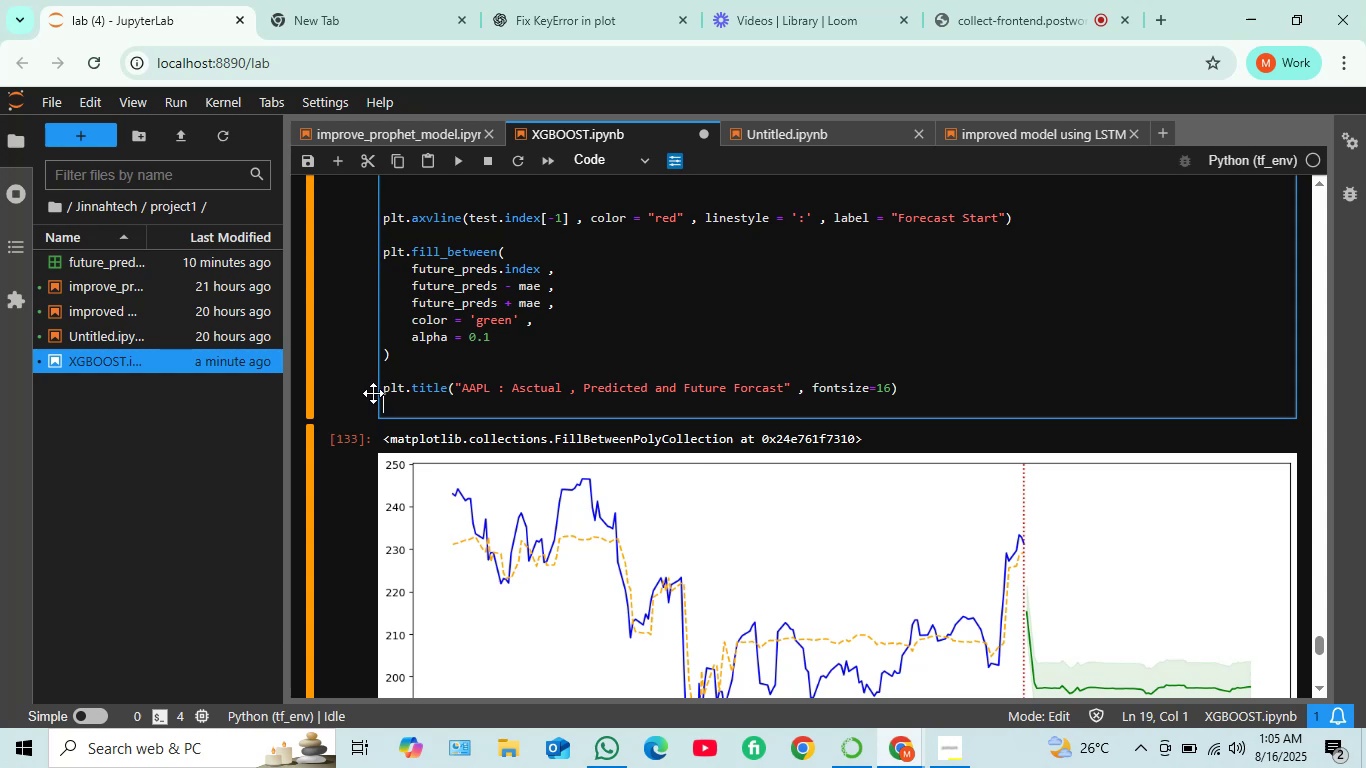 
scroll: coordinate [507, 609], scroll_direction: up, amount: 1.0
 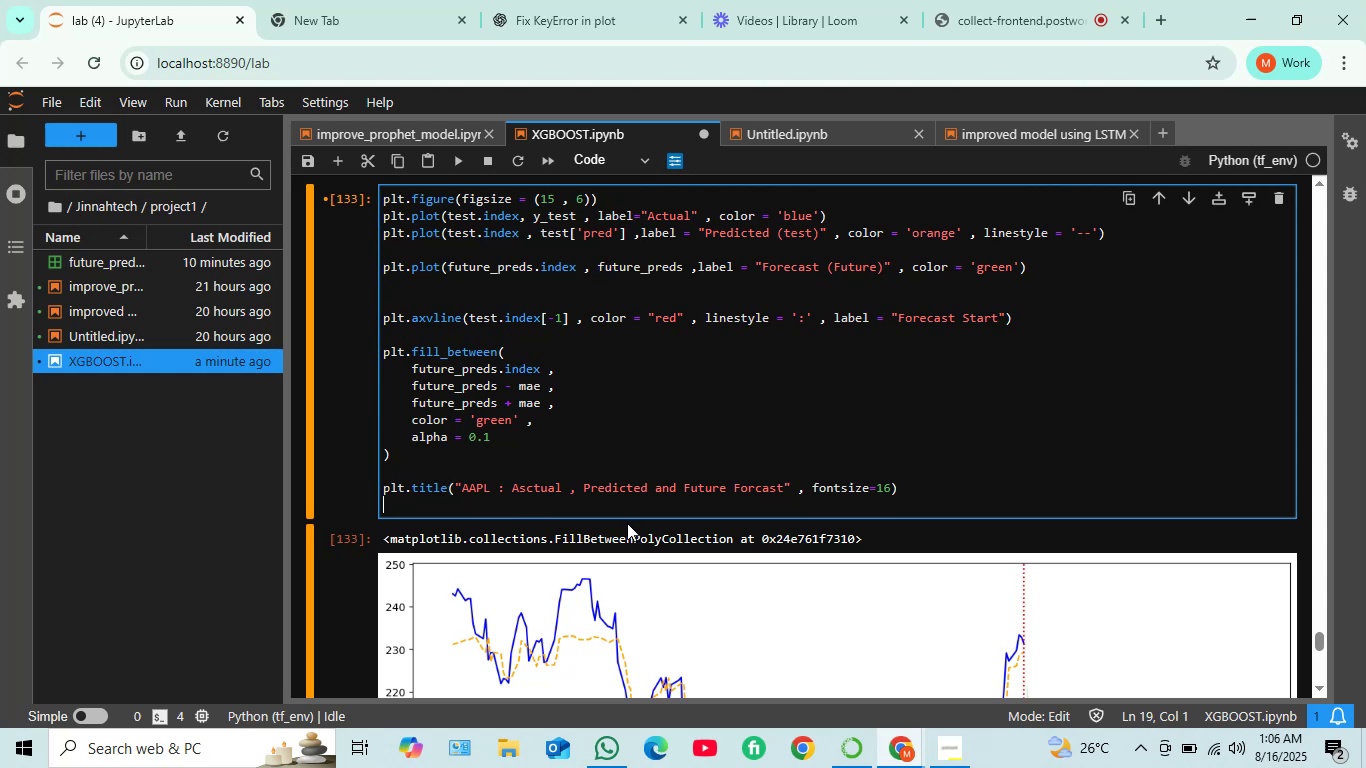 
type(plt.xlable()
 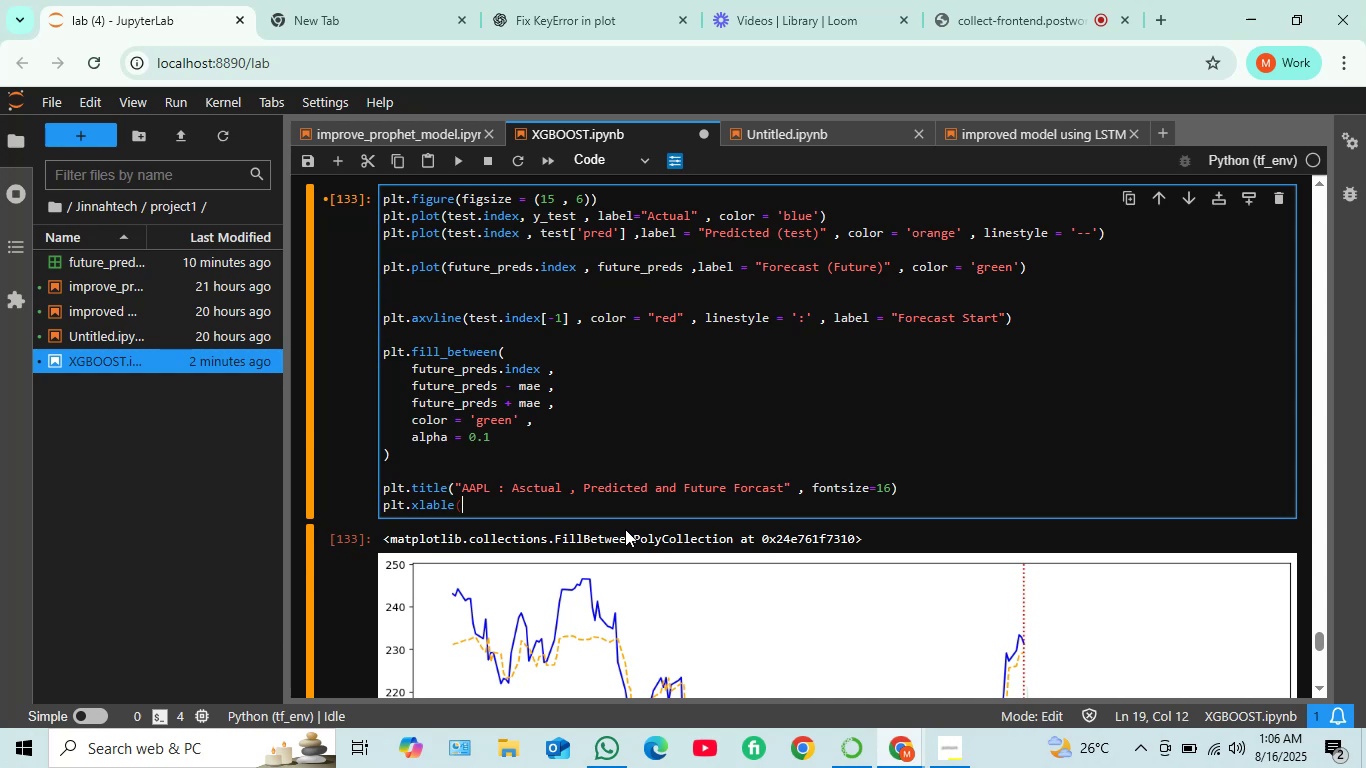 
type('Date')
 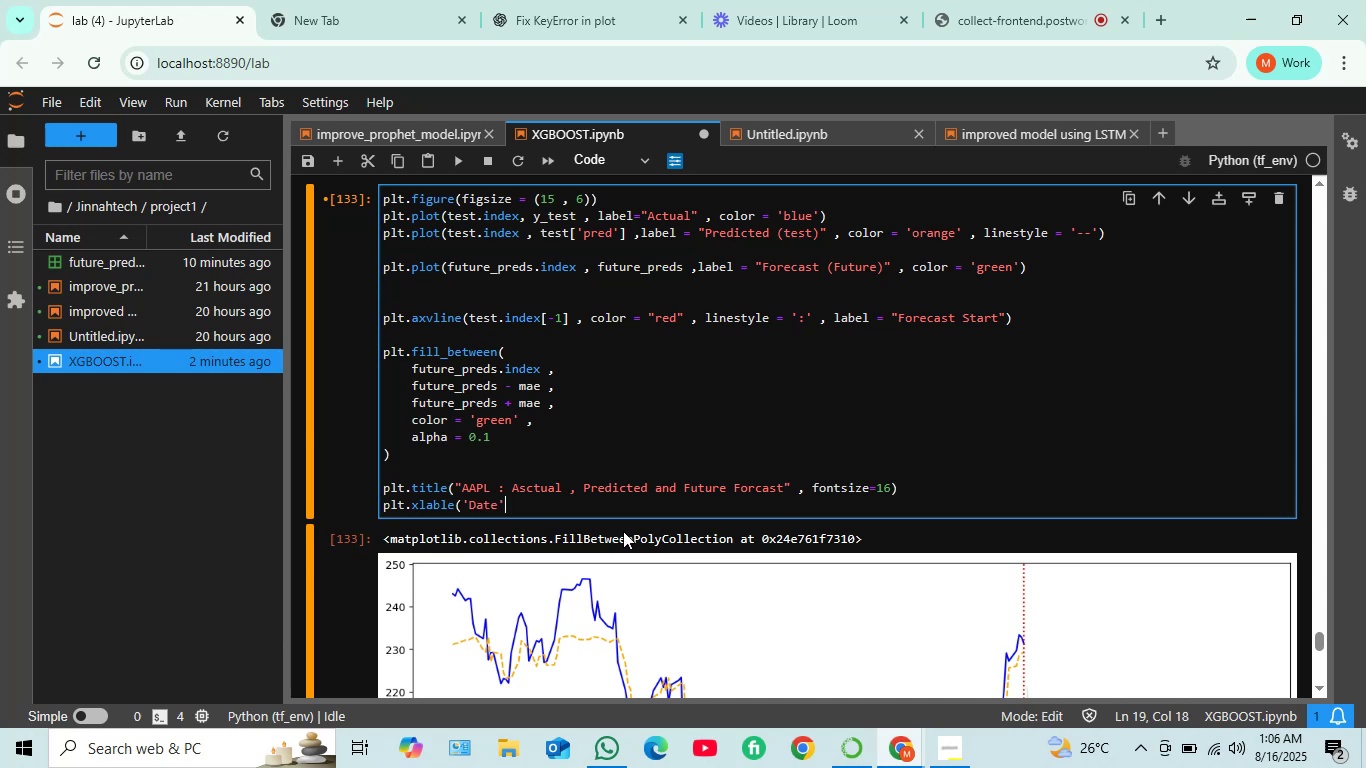 
key(Space)
 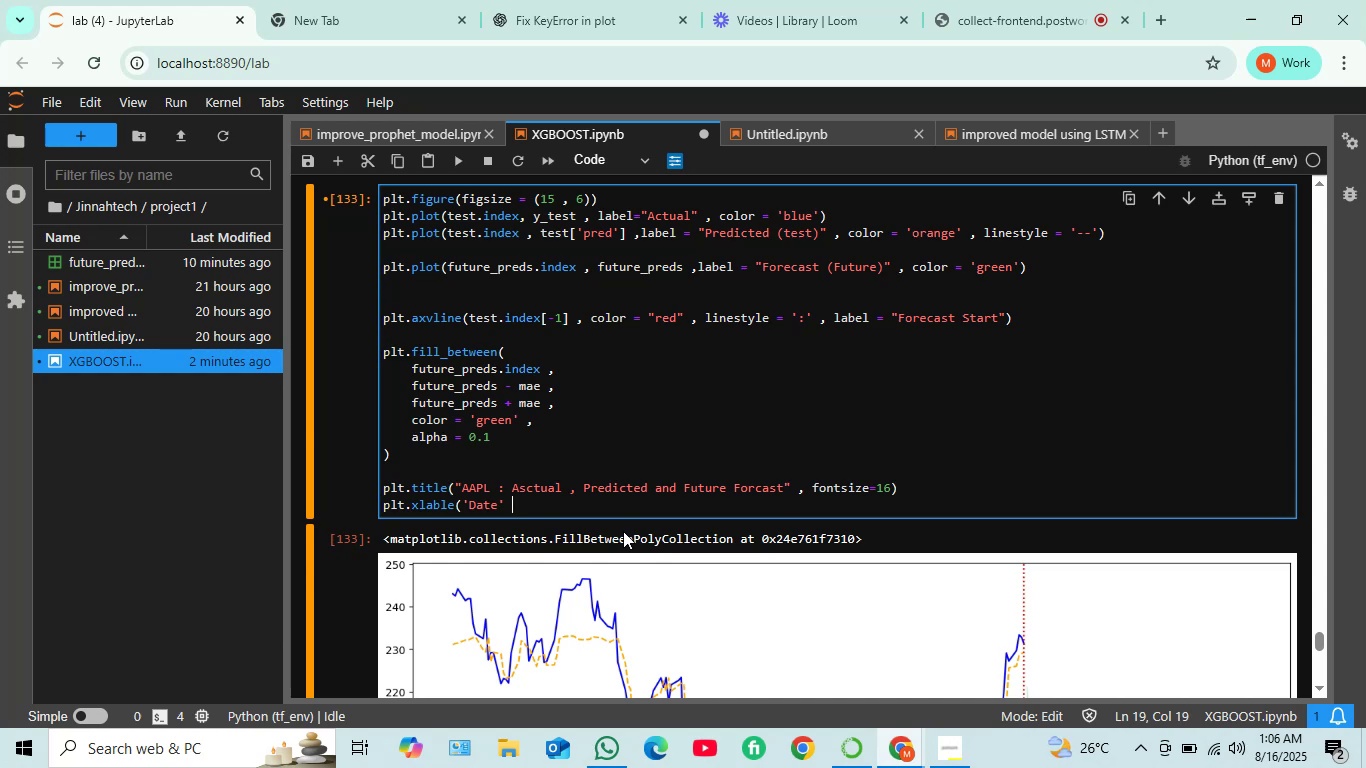 
key(Comma)
 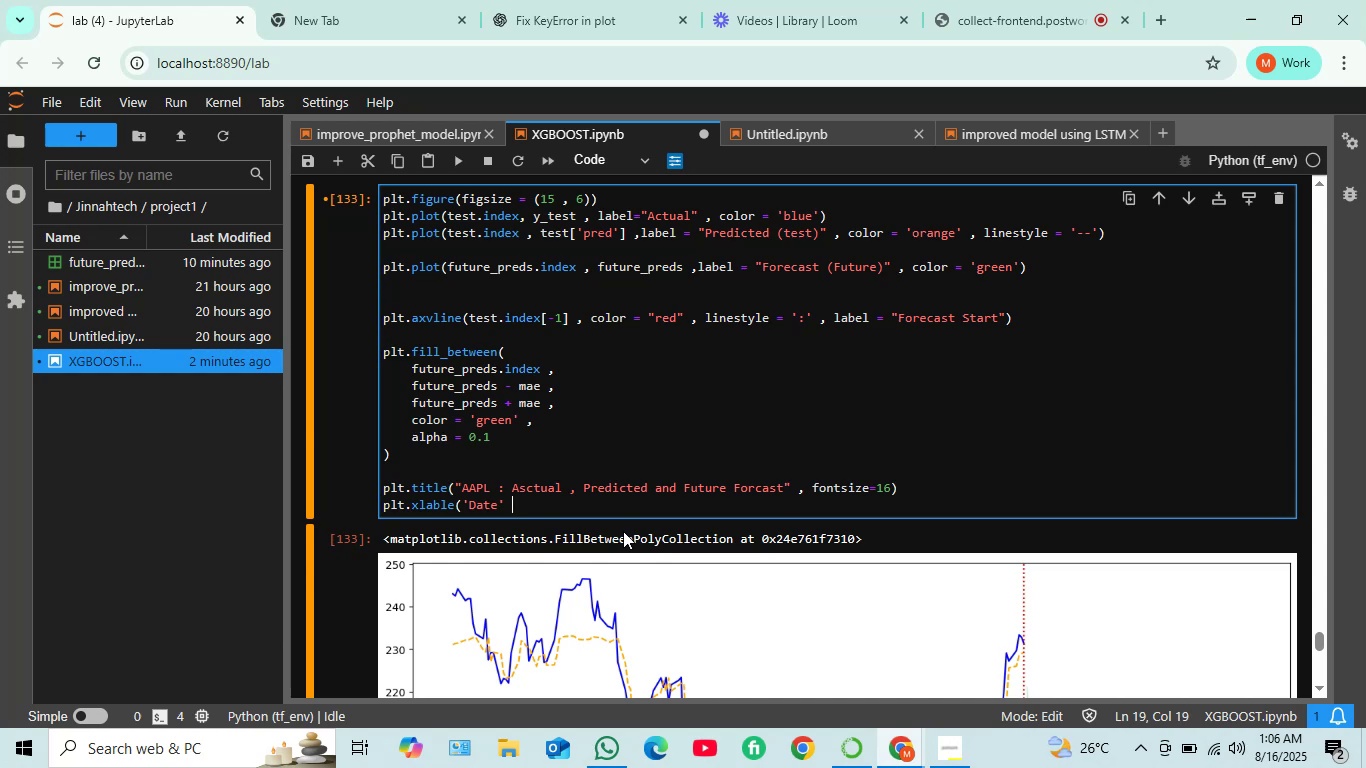 
key(Space)
 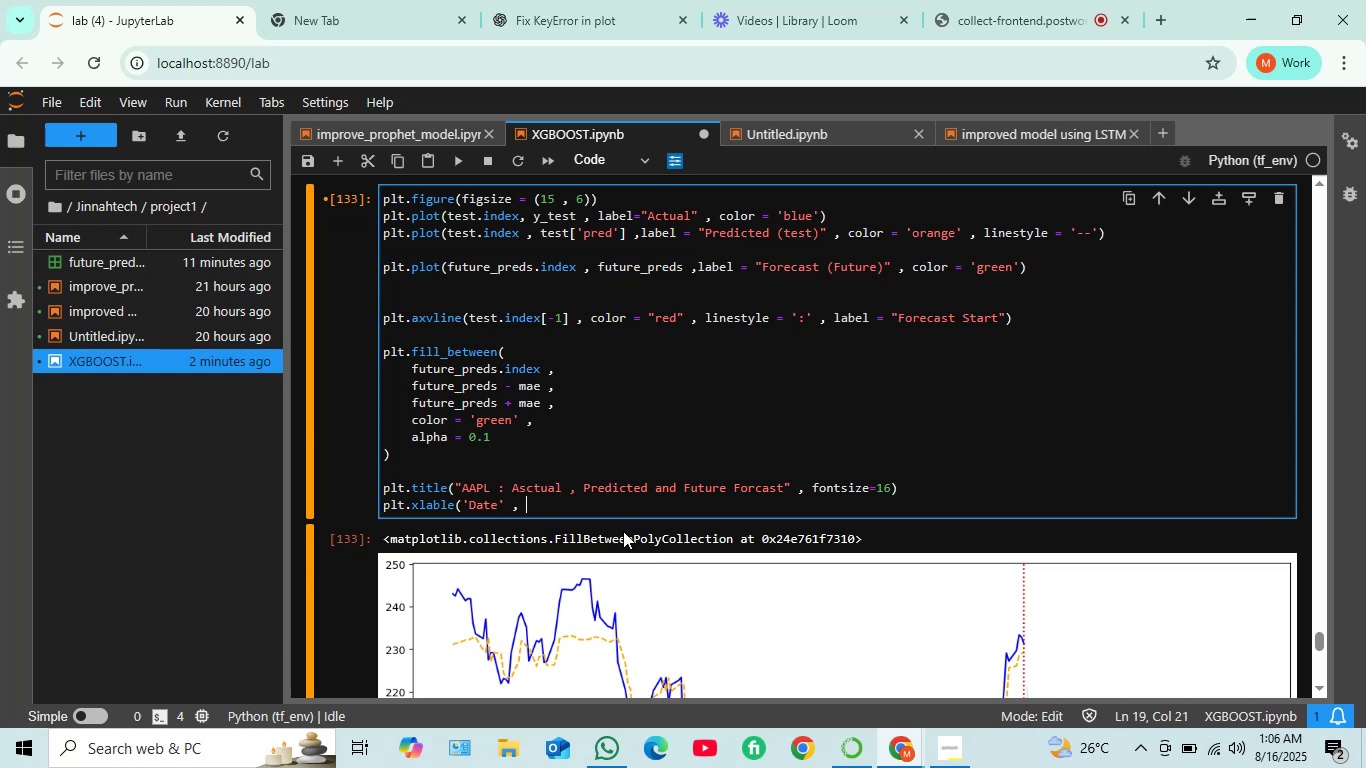 
wait(13.87)
 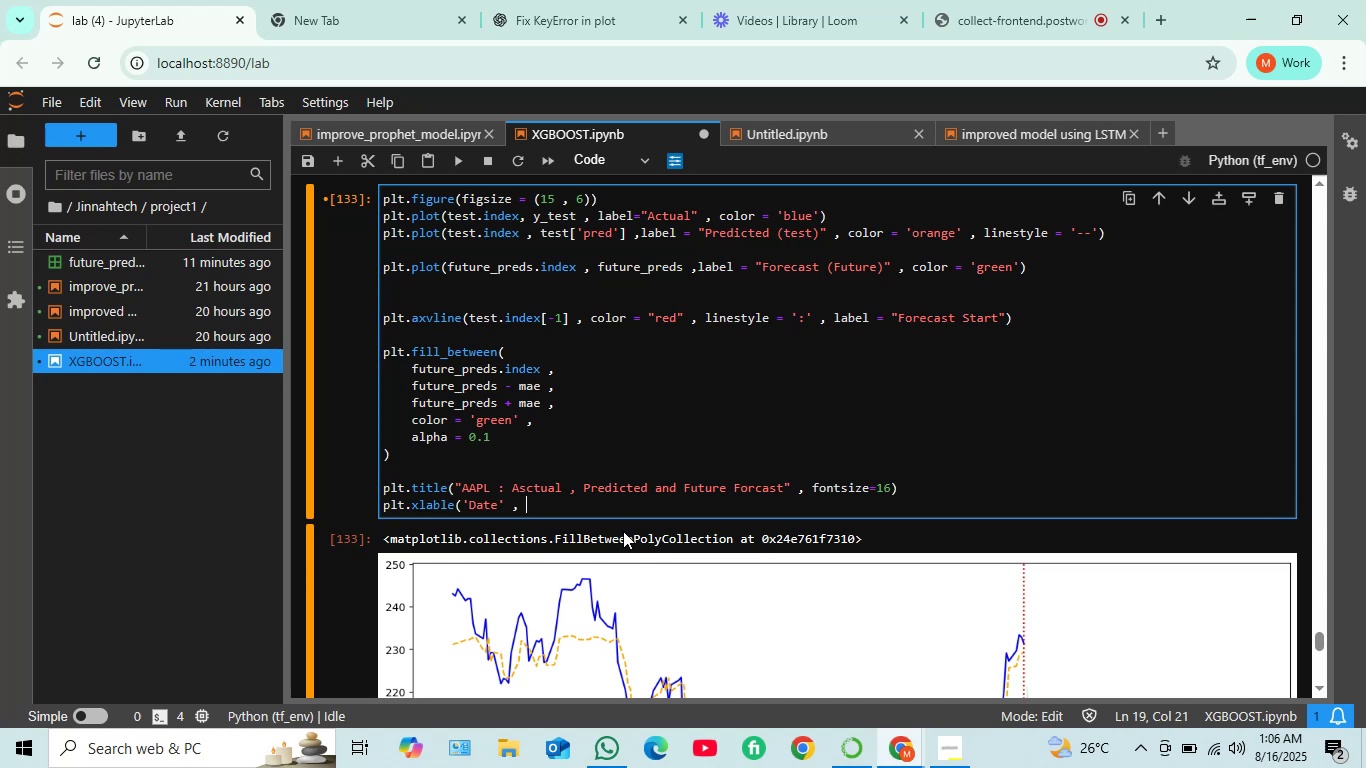 
type(fontsize = 12)
 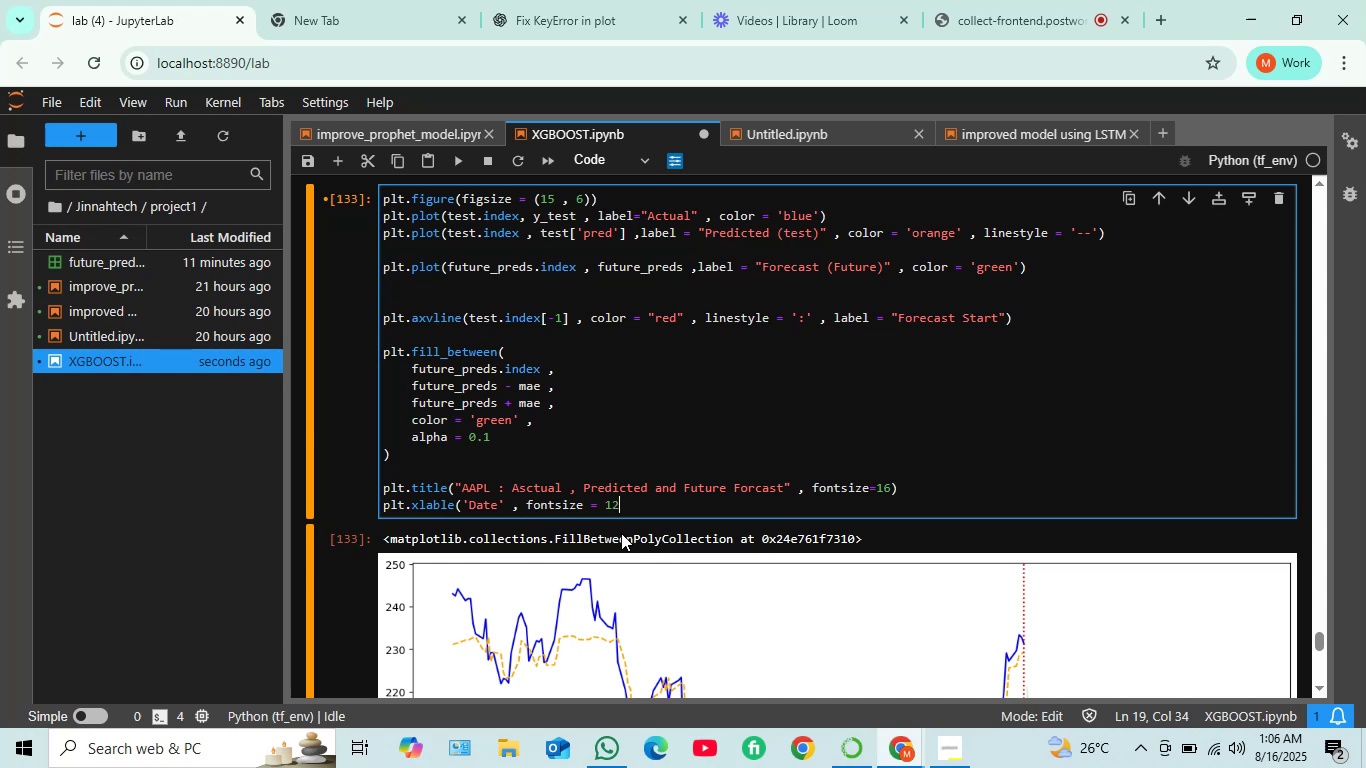 
key(Shift+0)
 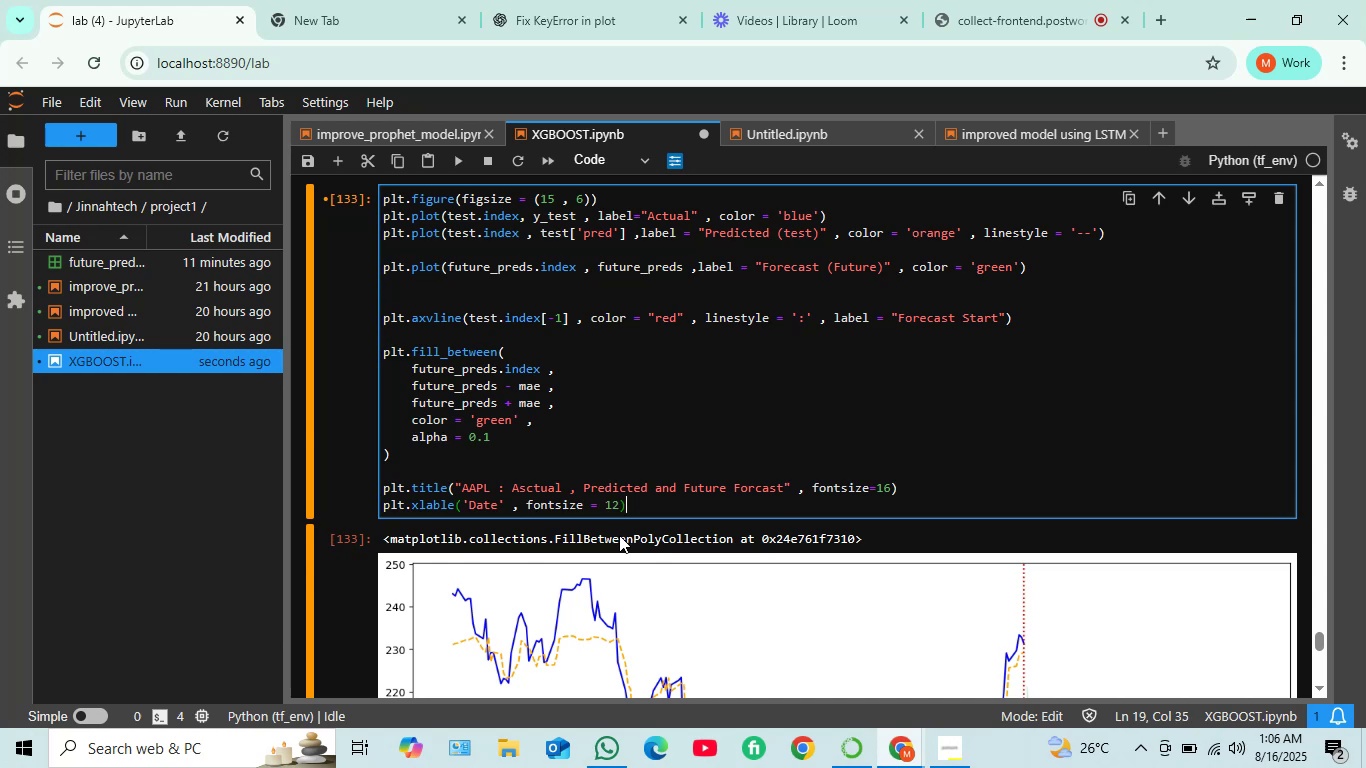 
key(Shift+Enter)
 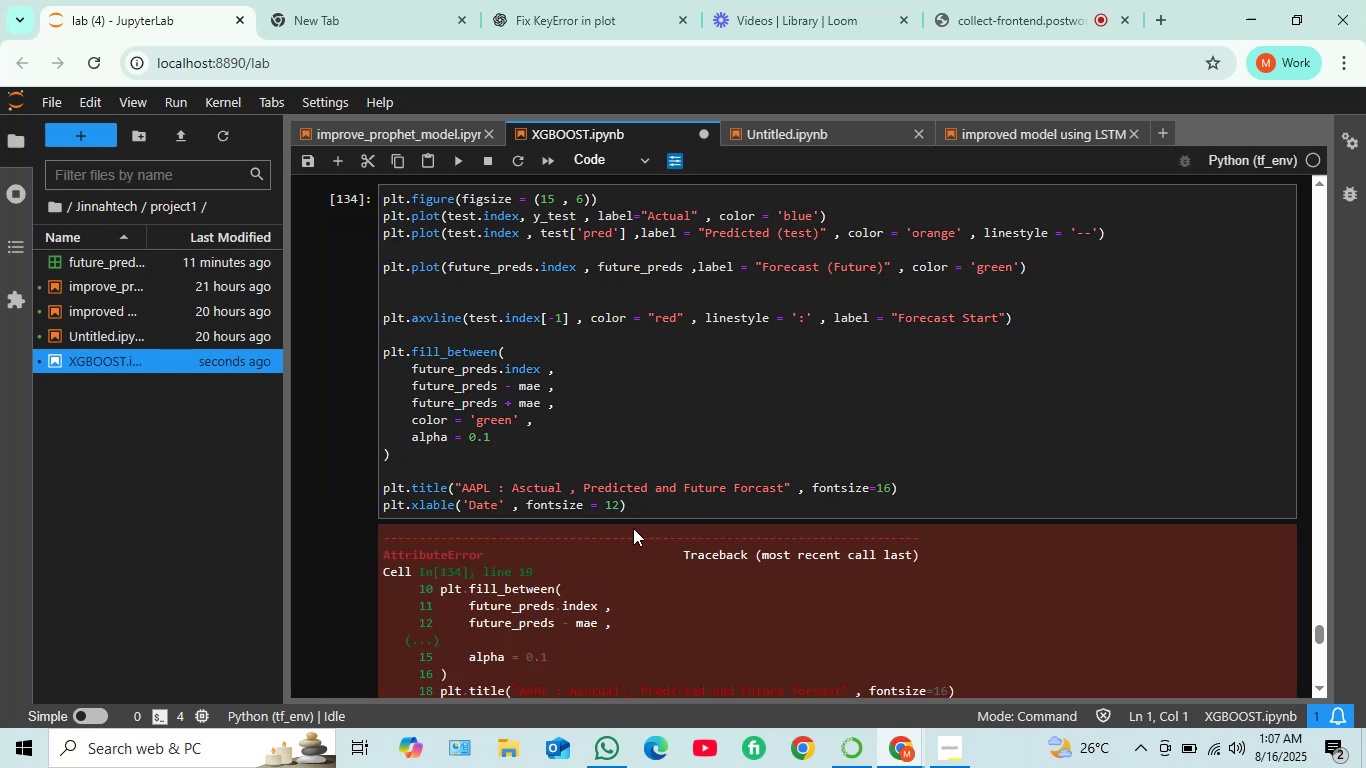 
scroll: coordinate [645, 504], scroll_direction: down, amount: 2.0
 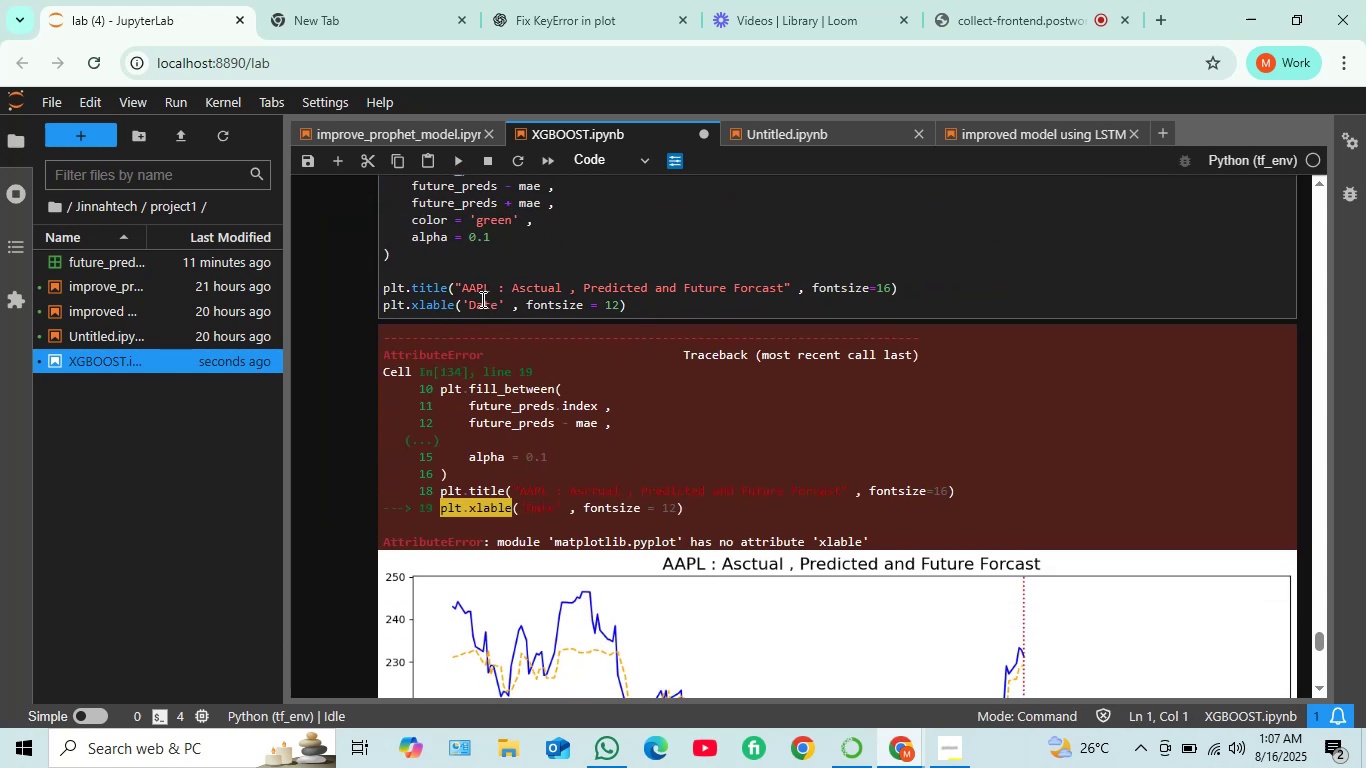 
wait(5.12)
 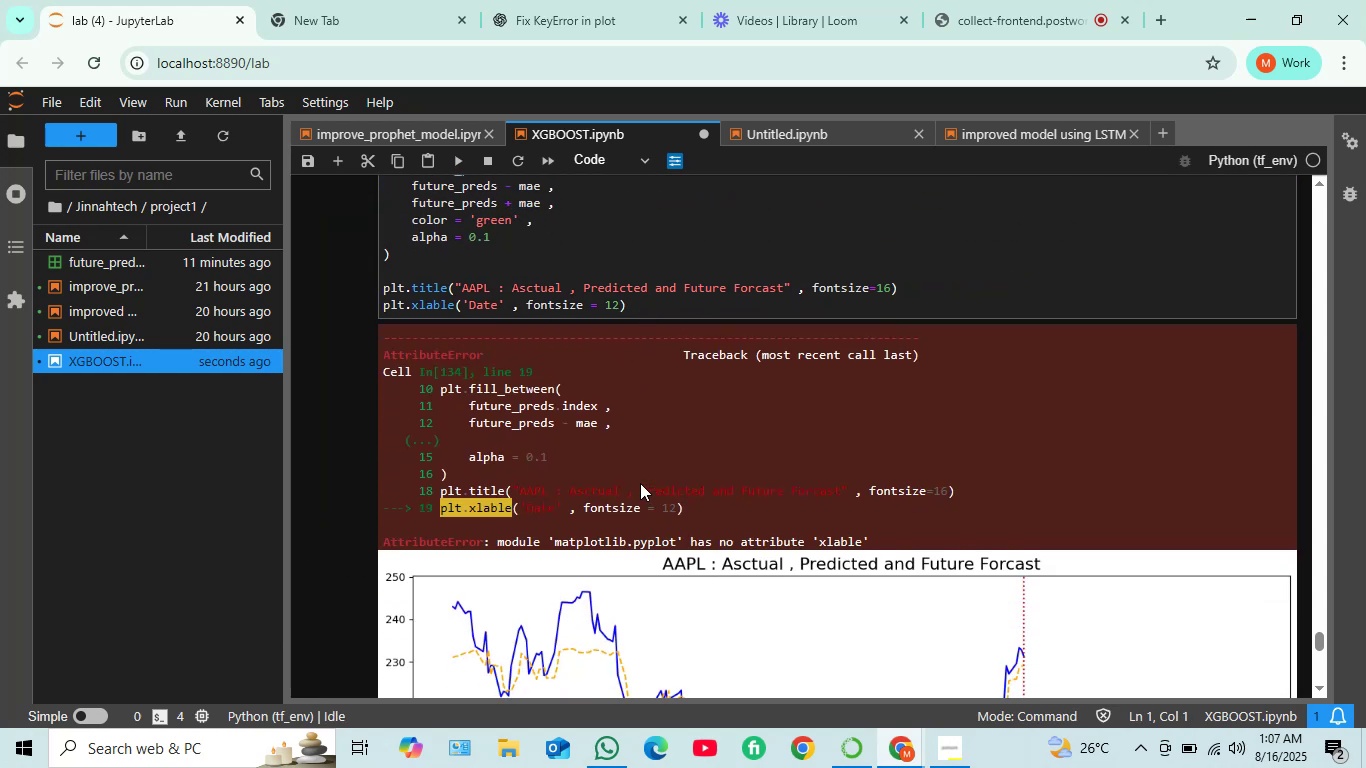 
left_click([449, 305])
 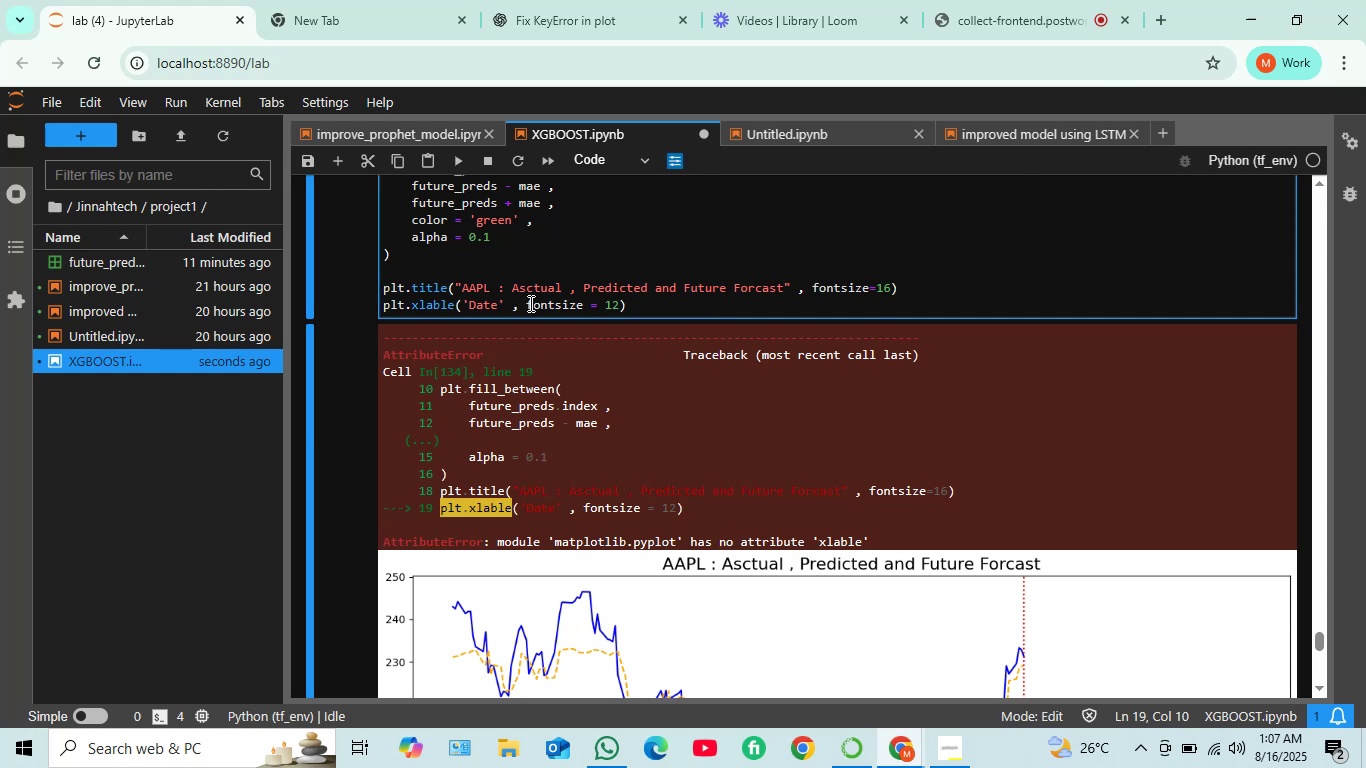 
key(Backspace)
 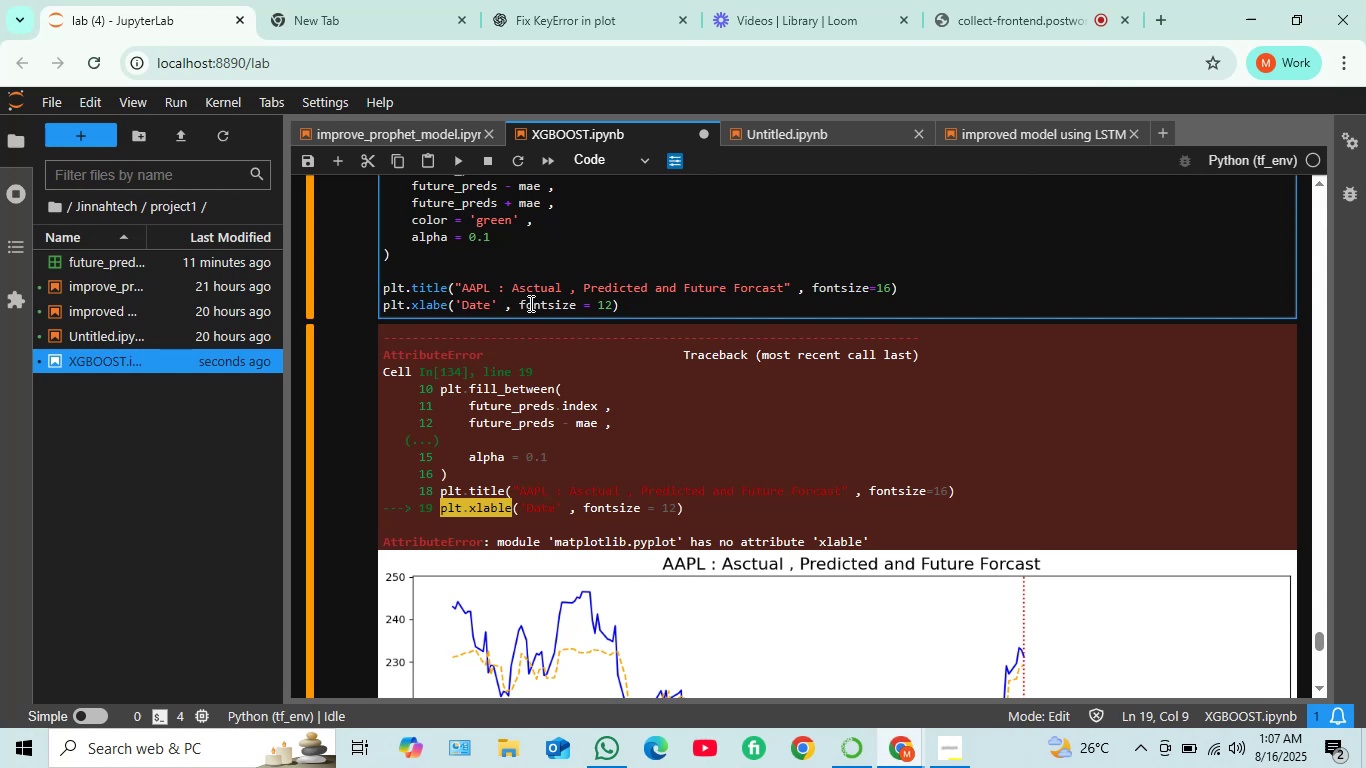 
key(ArrowRight)
 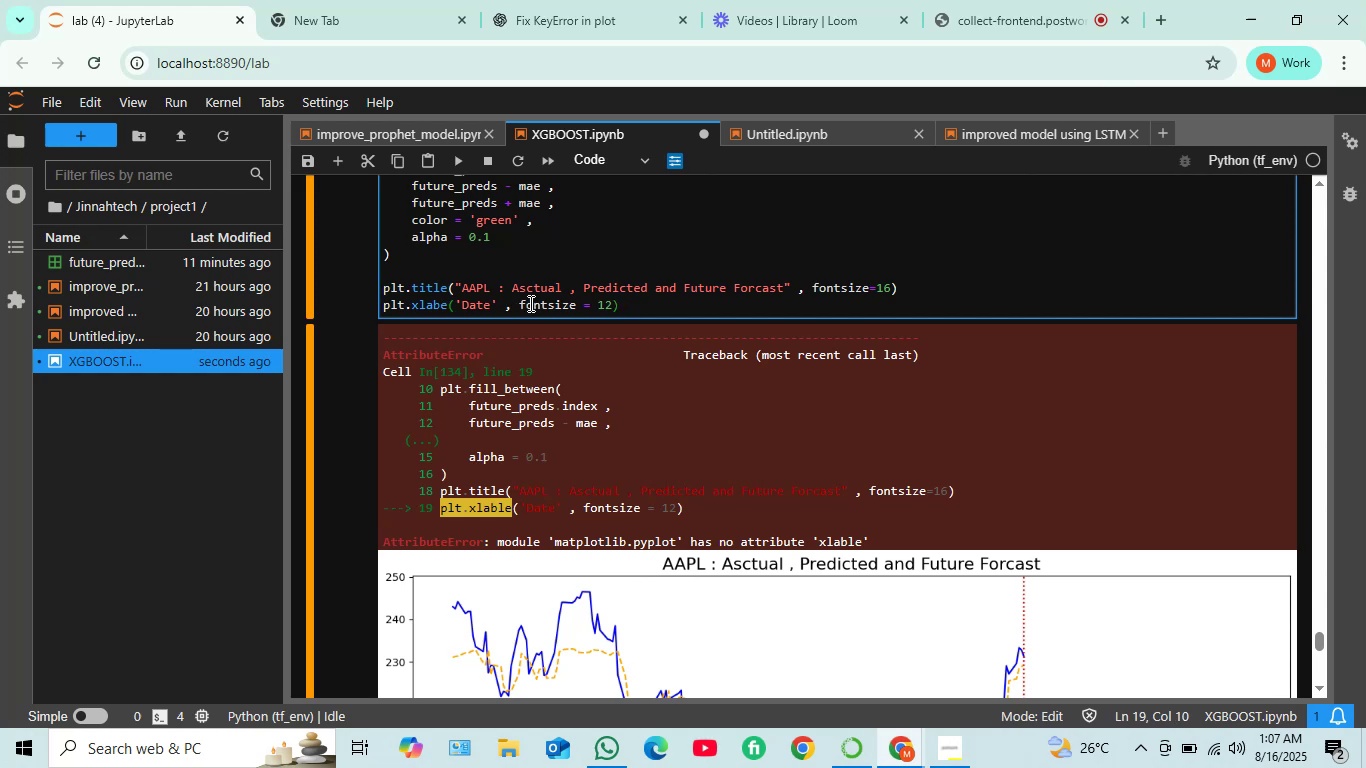 
key(L)
 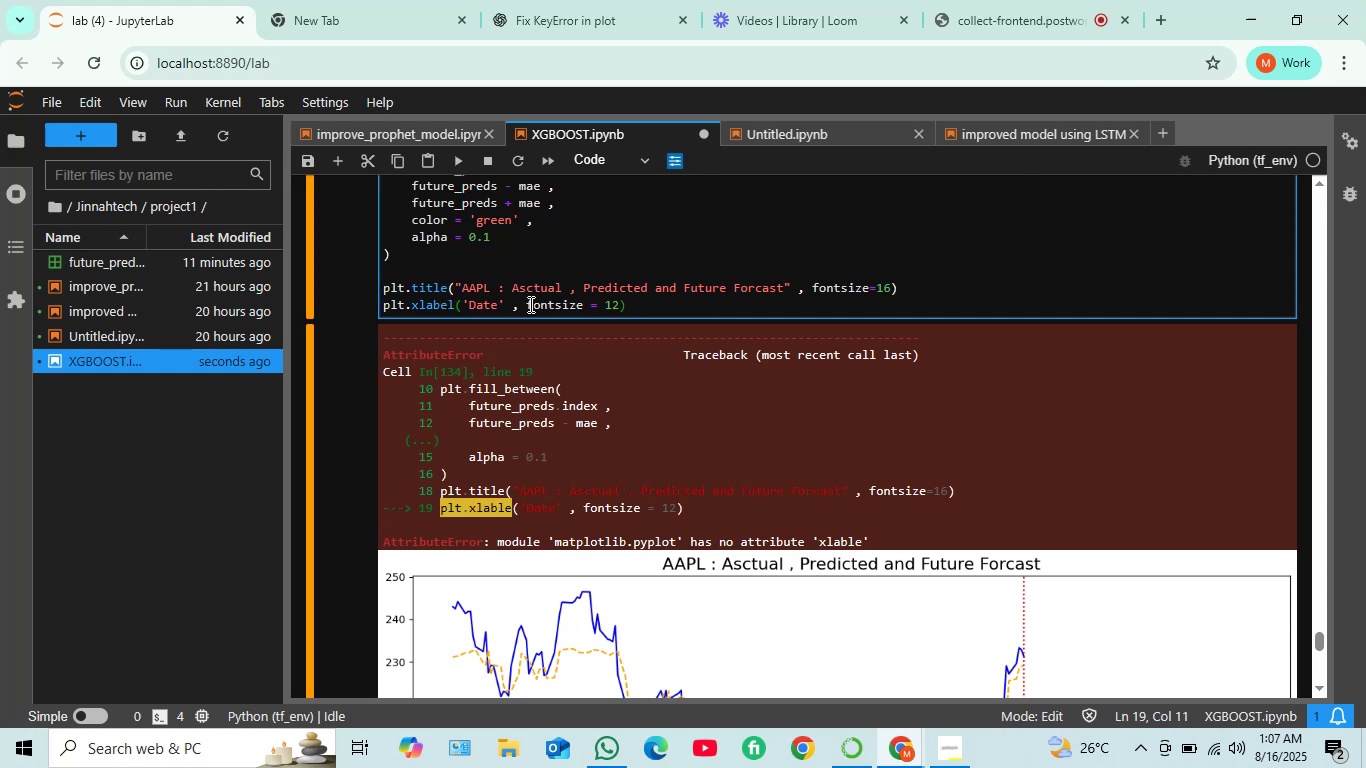 
key(Shift+ShiftRight)
 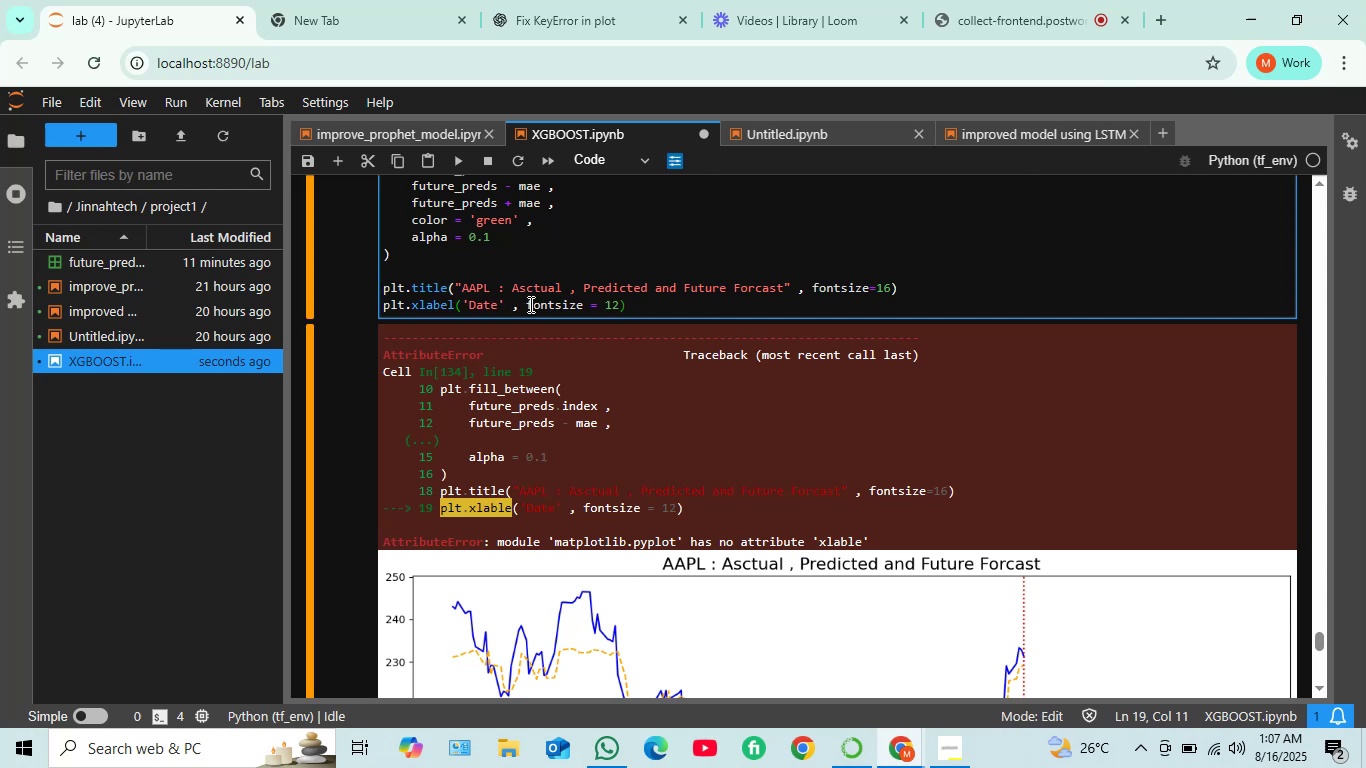 
key(Shift+Enter)
 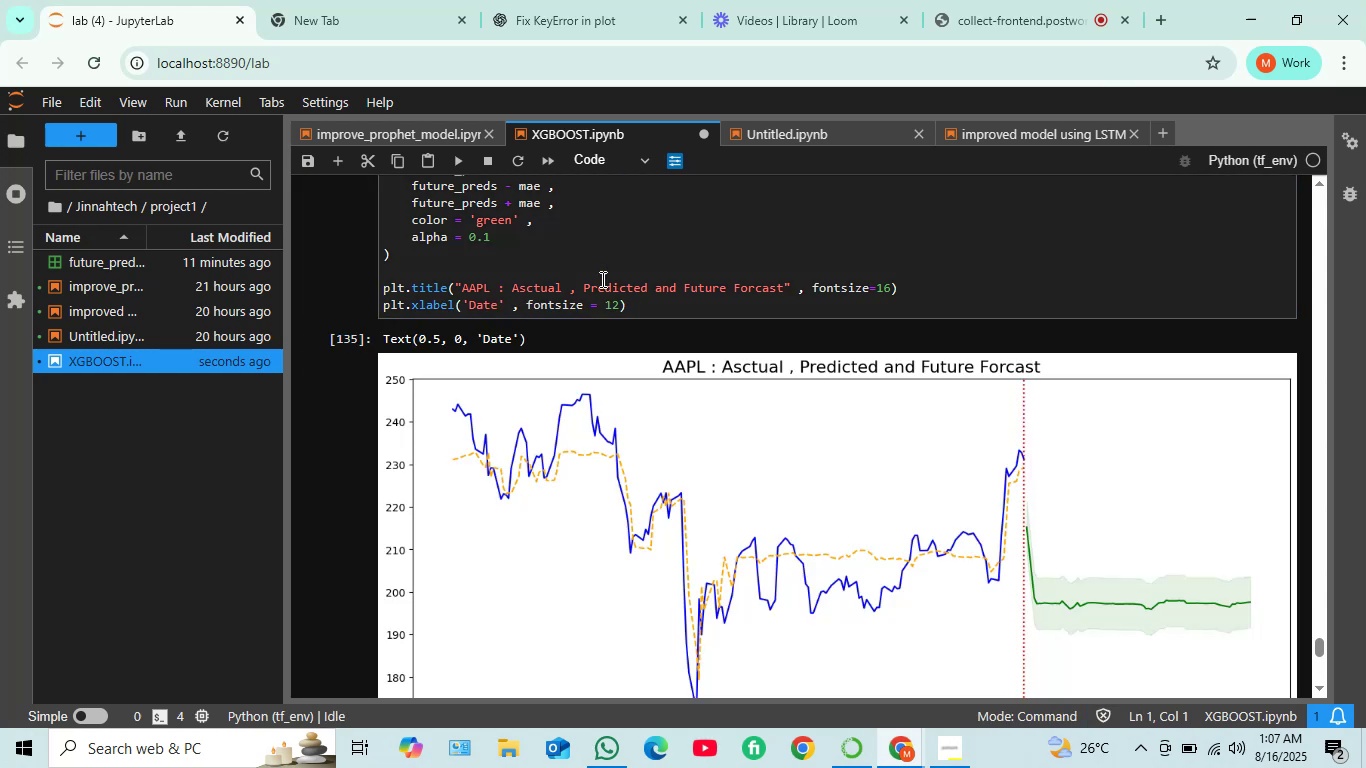 
left_click([632, 307])
 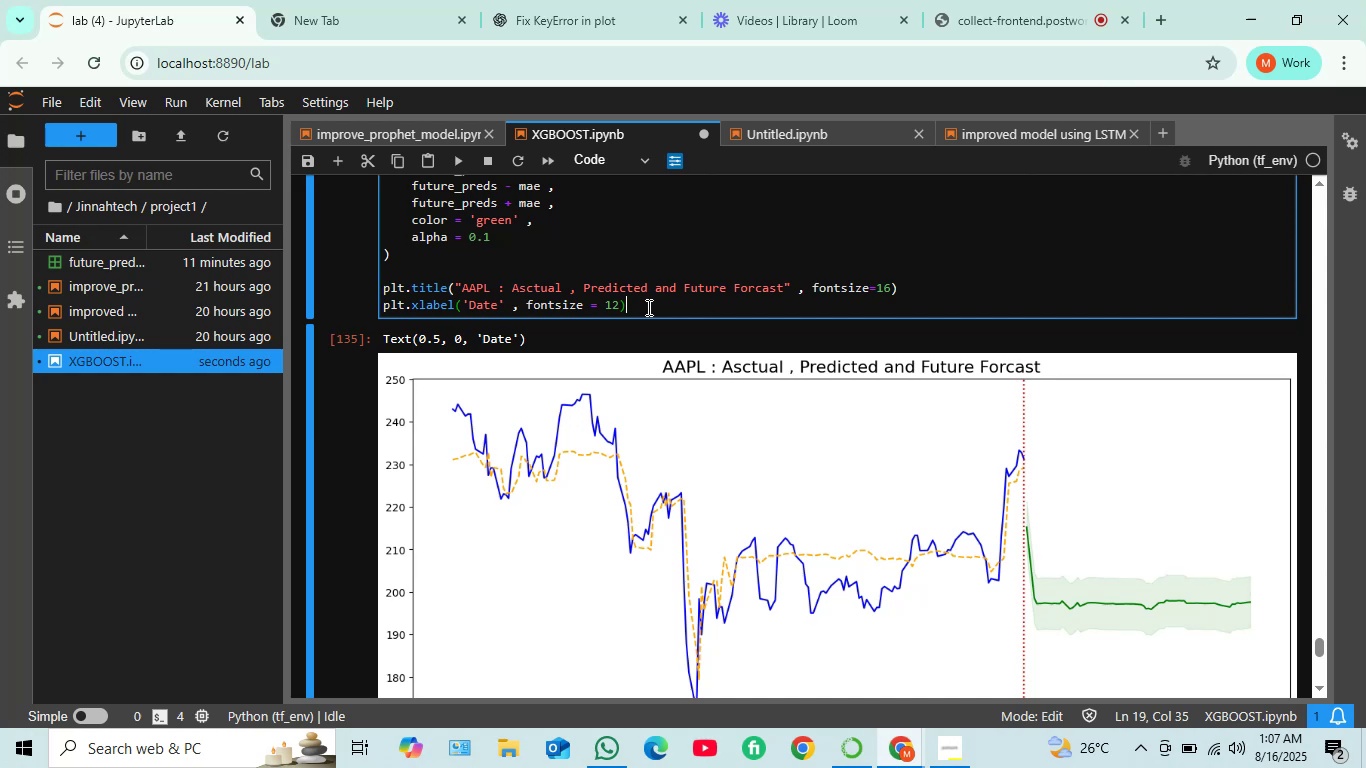 
key(Enter)
 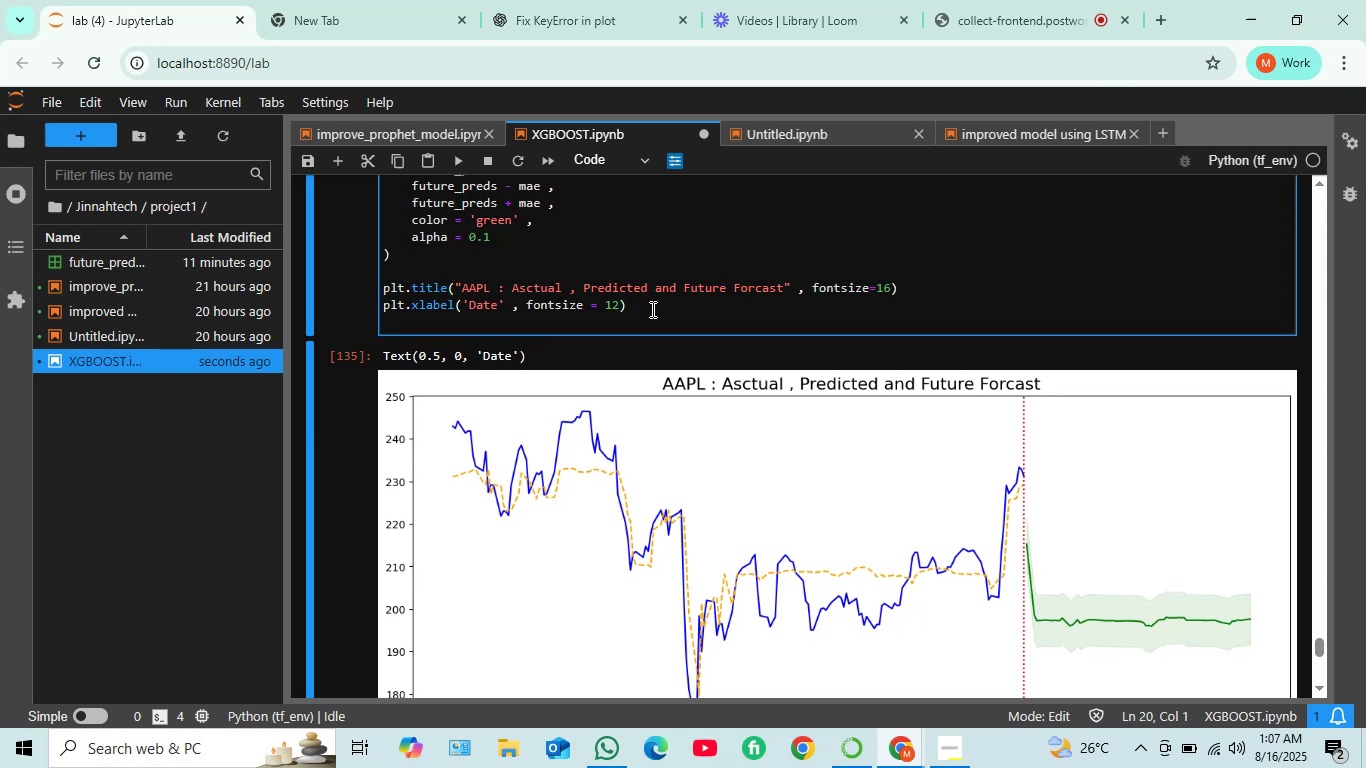 
wait(5.34)
 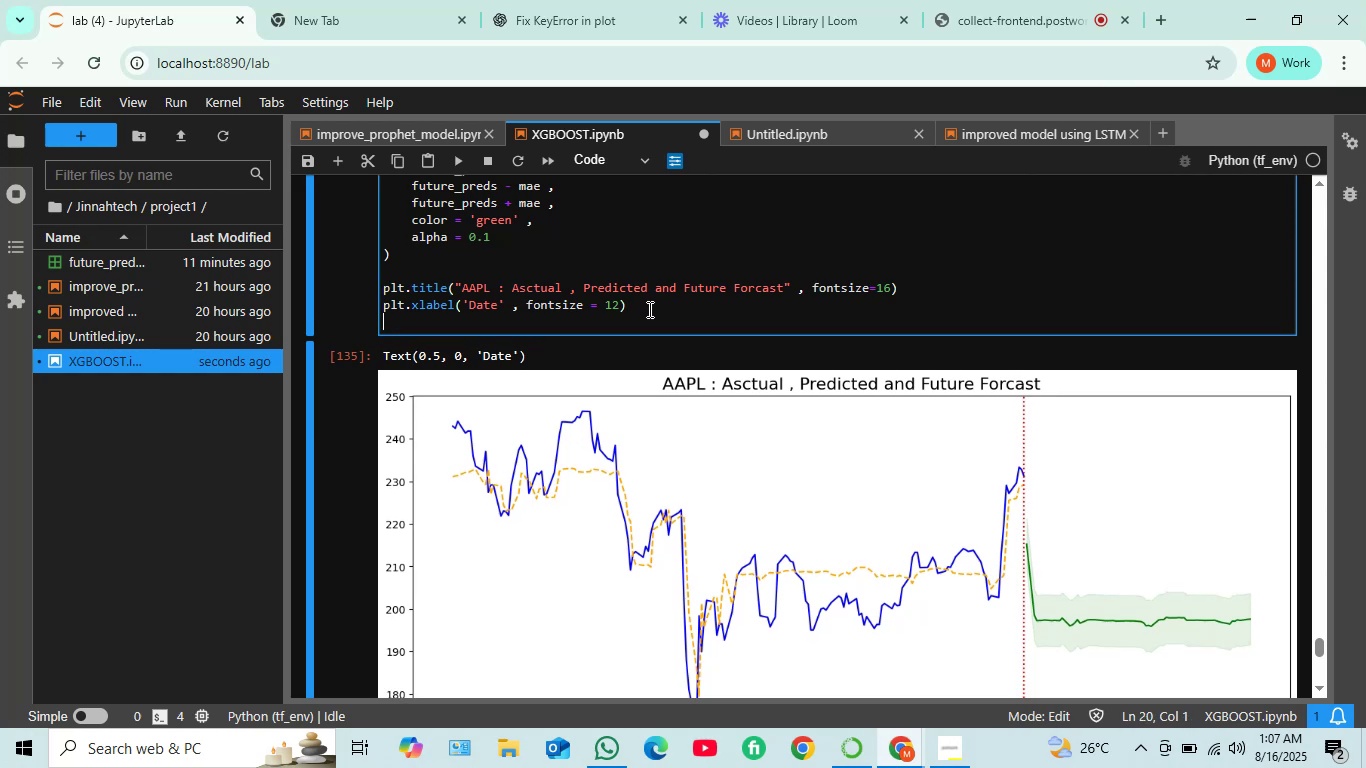 
type(plt.ylabel()
 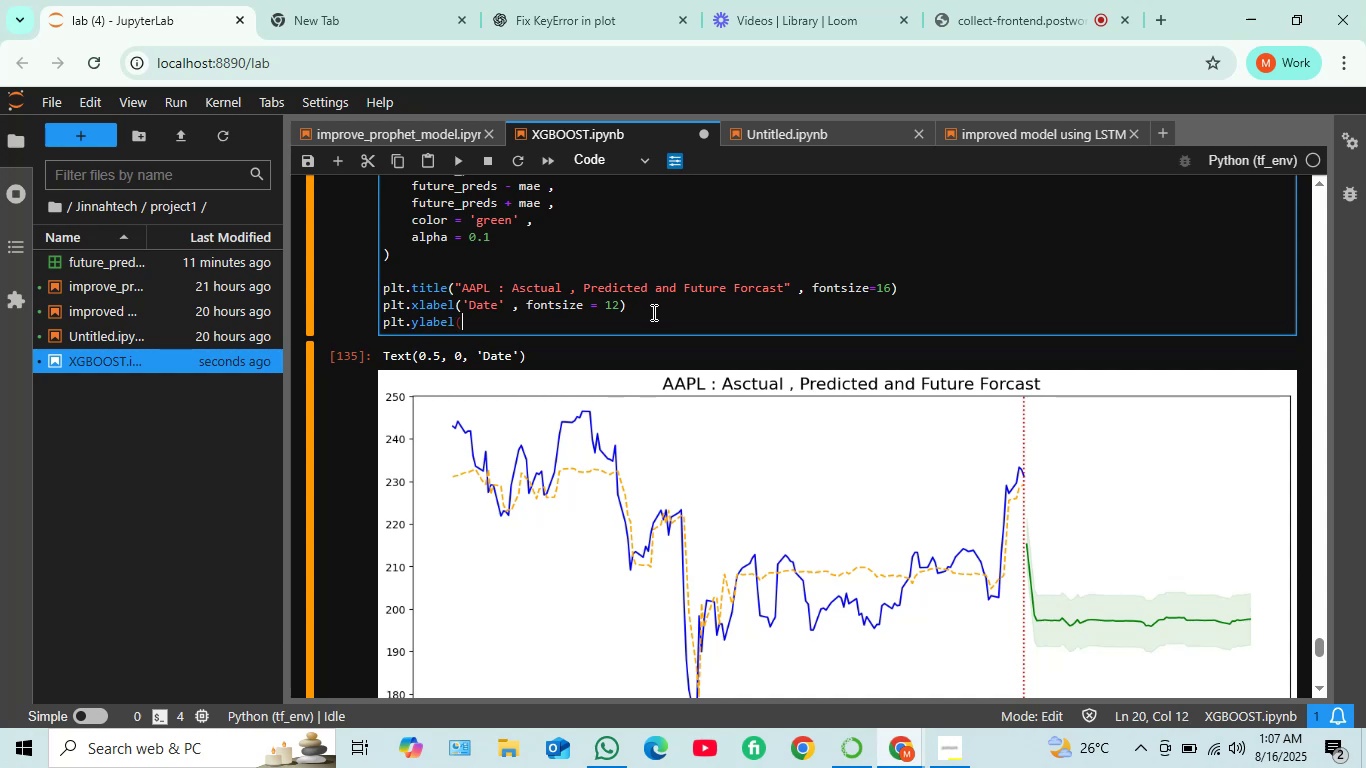 
wait(5.76)
 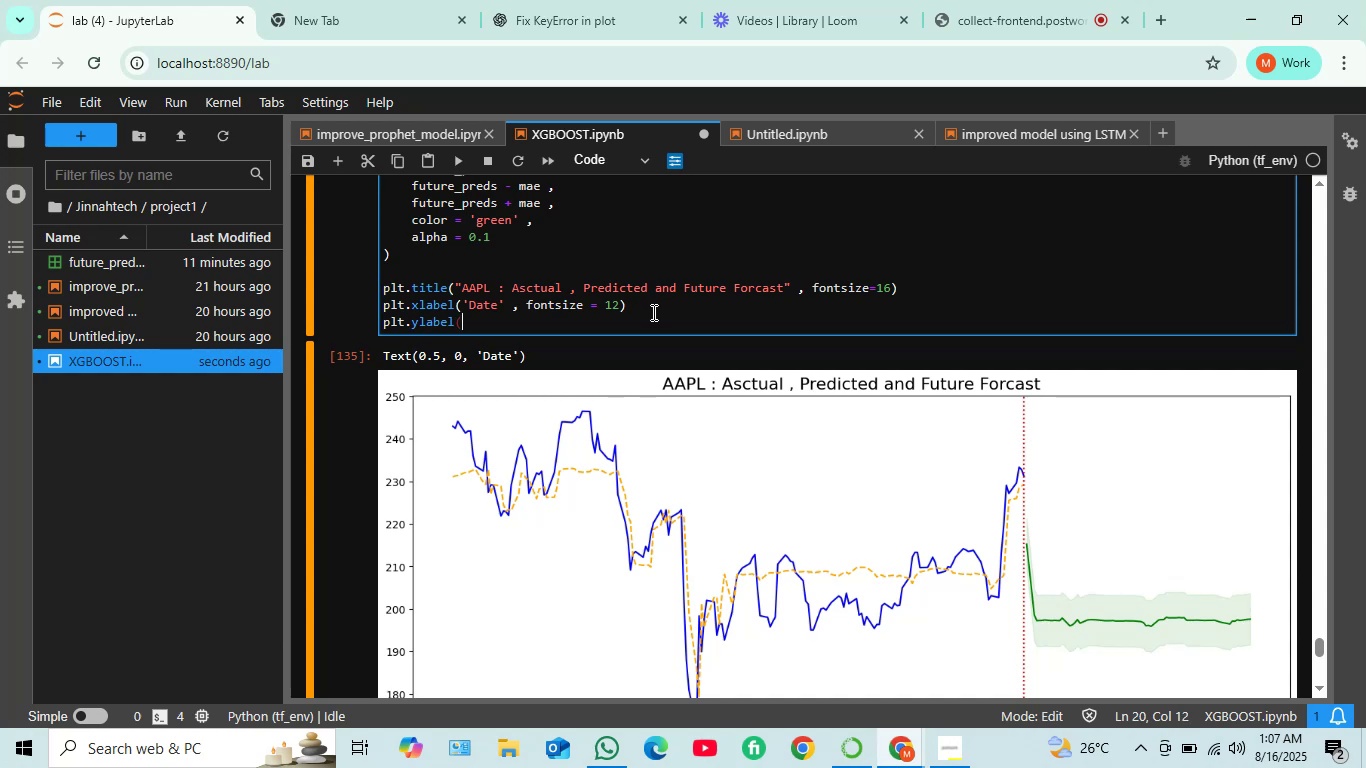 
type('Price ()
 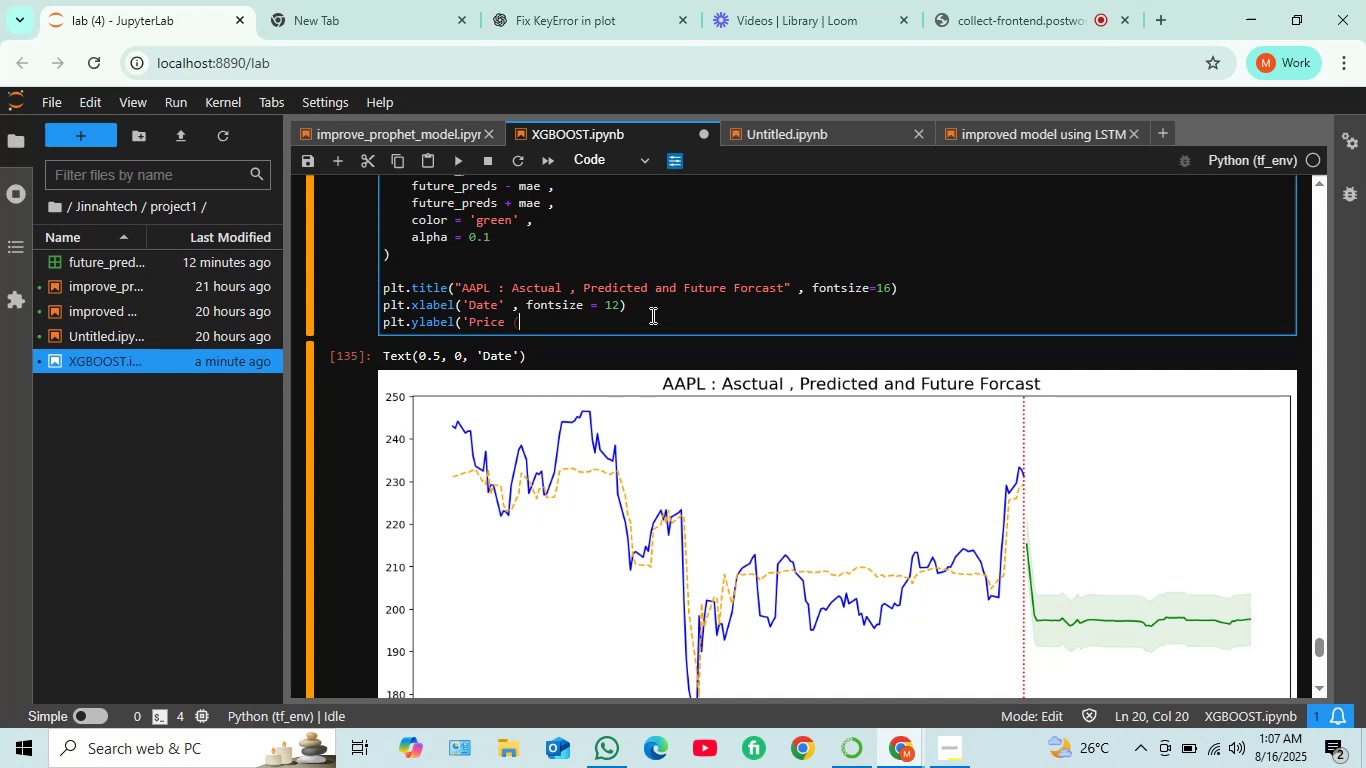 
type($)' , )
 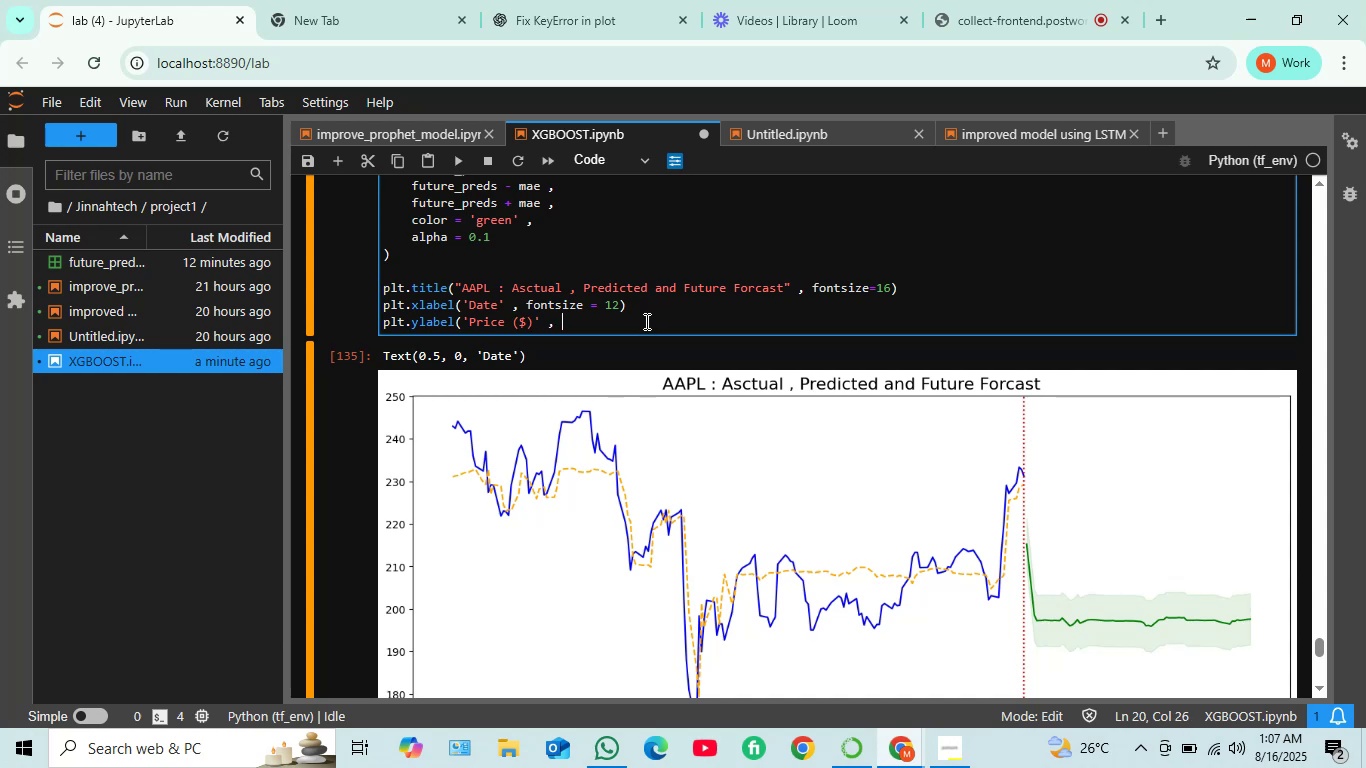 
type(fontsize=12))
 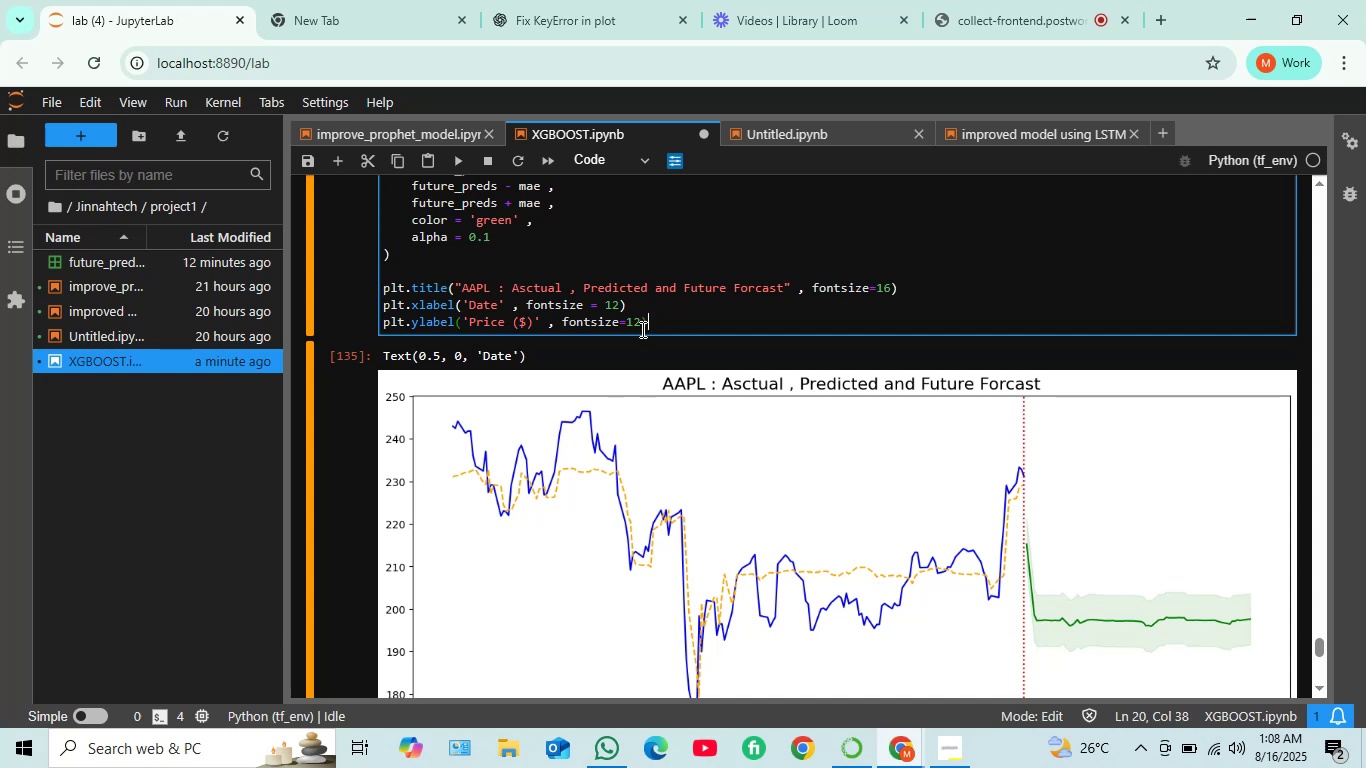 
key(Enter)
 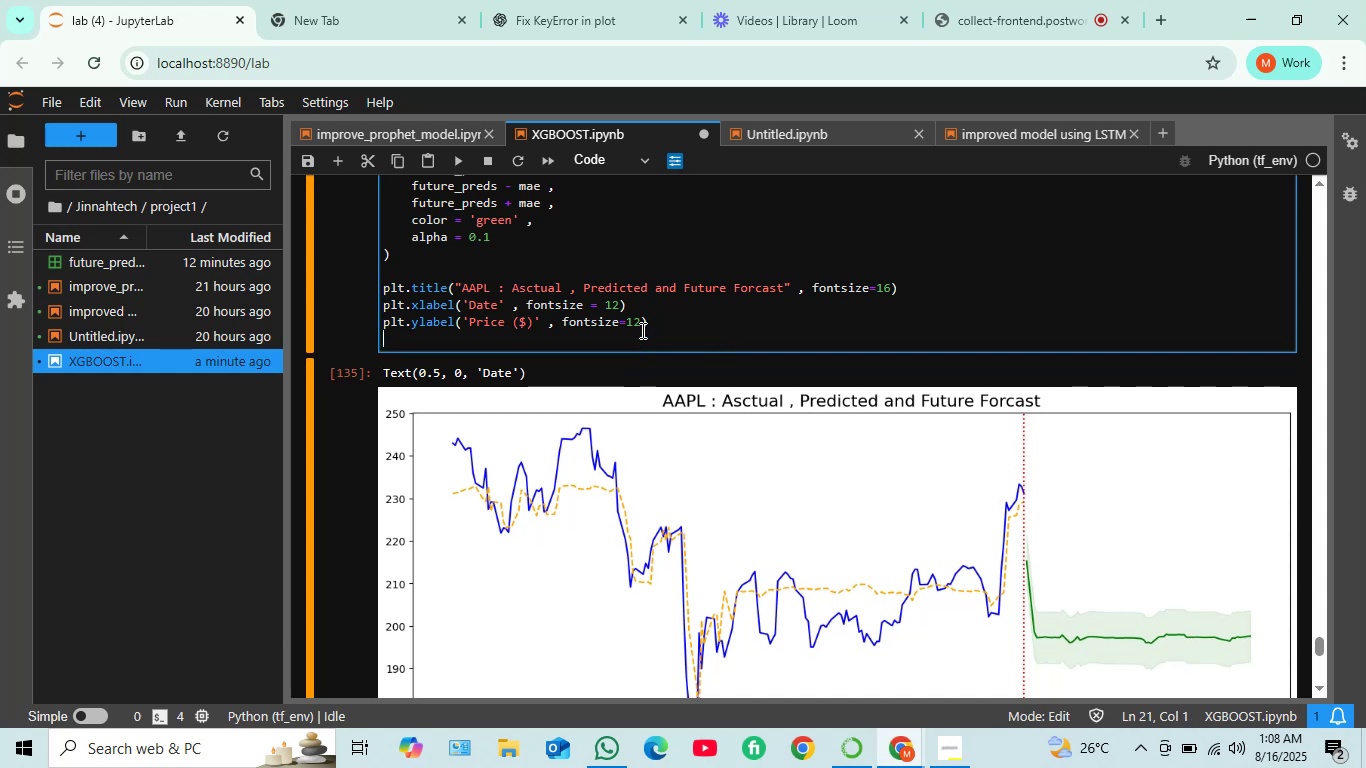 
wait(7.47)
 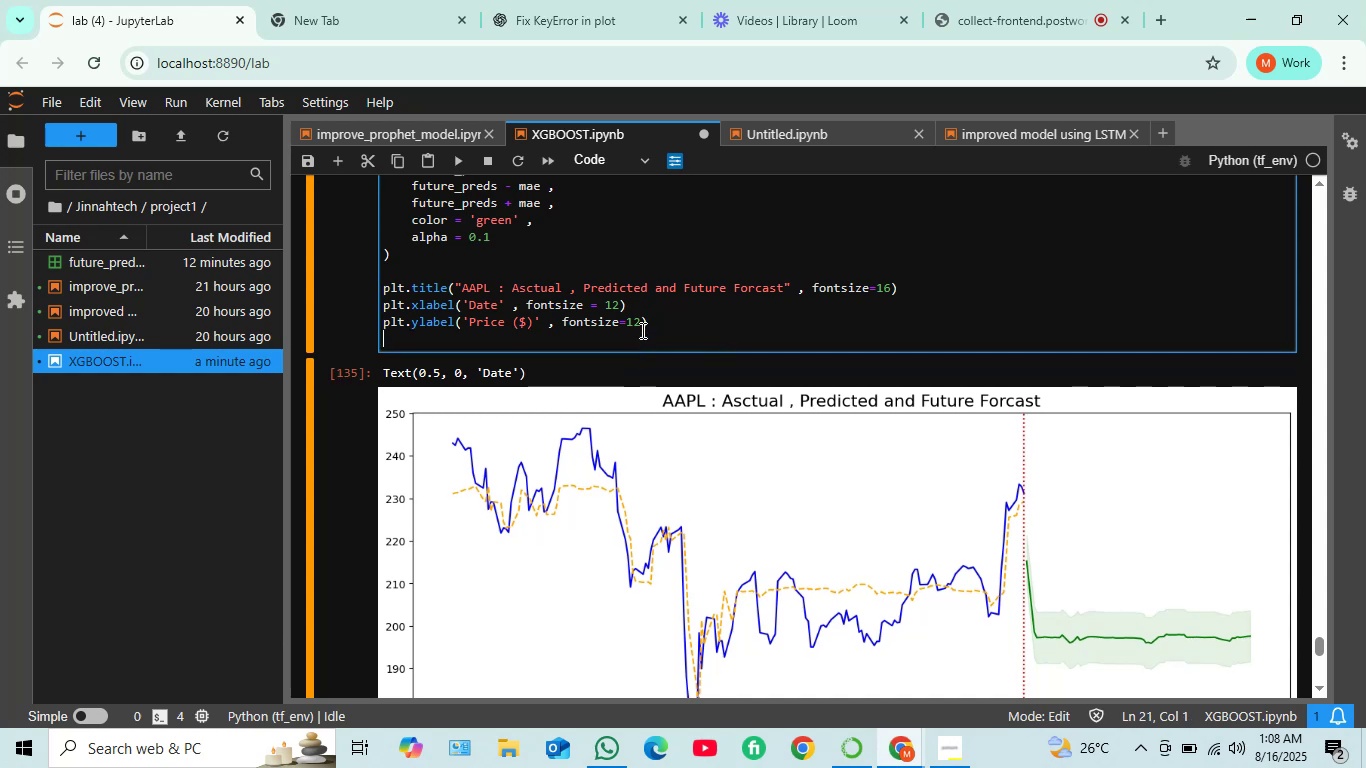 
type(plt.legend())
 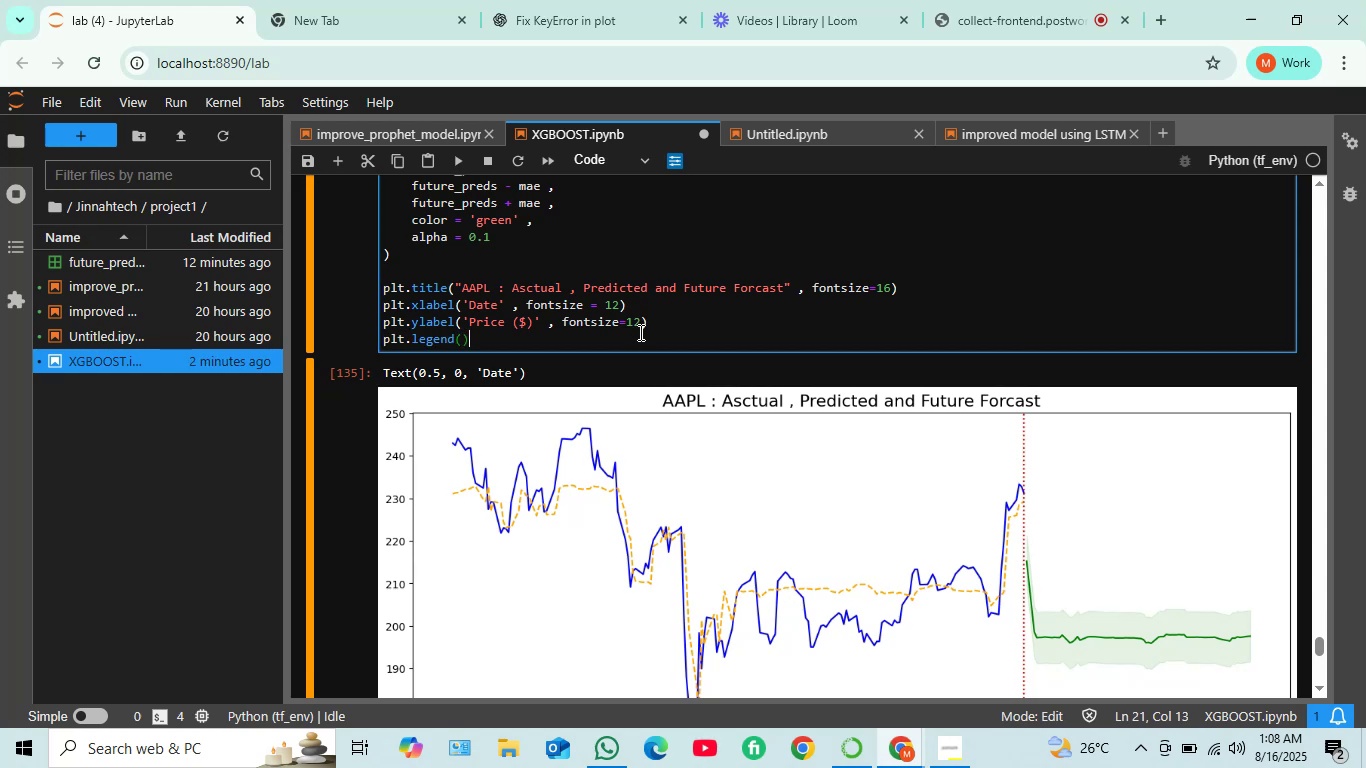 
key(Enter)
 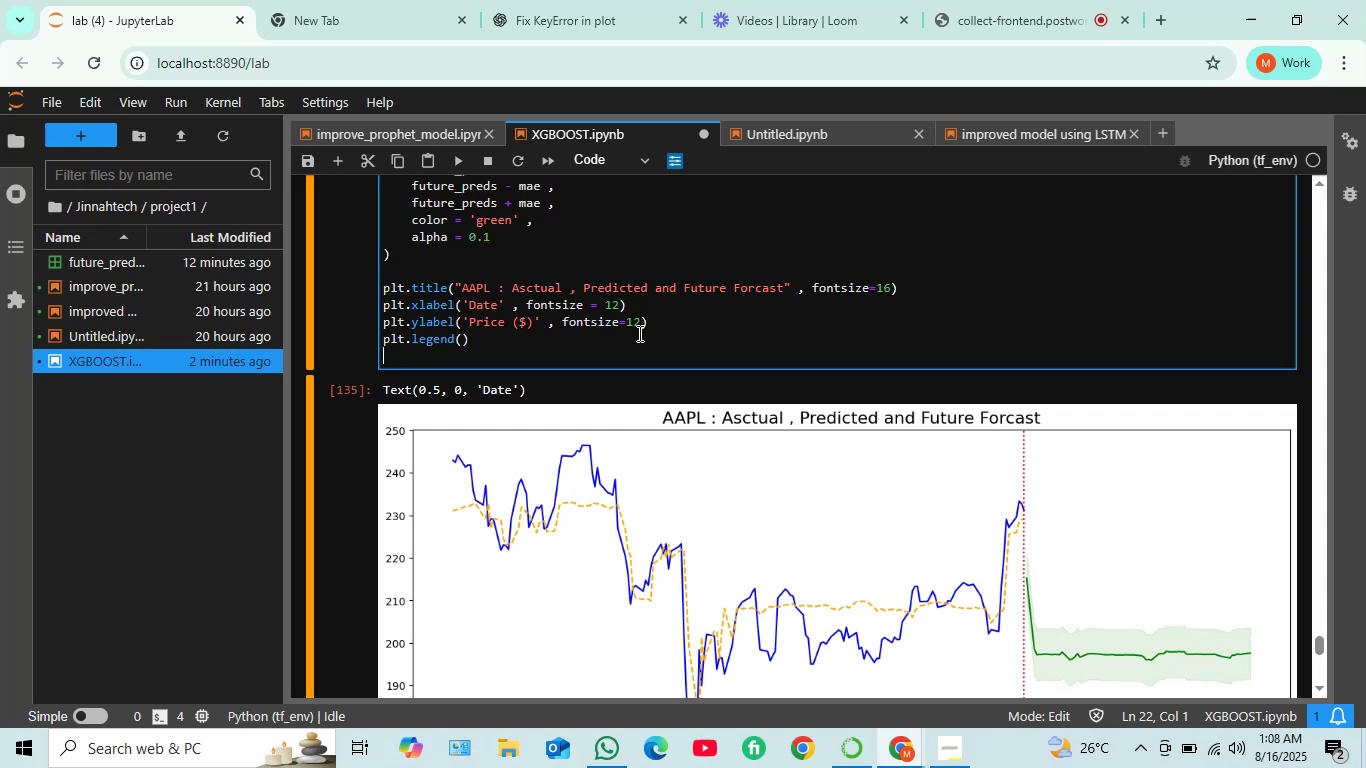 
type(plt.grid(true , linestyle = '++)
key(Backspace)
key(Backspace)
type(--')
 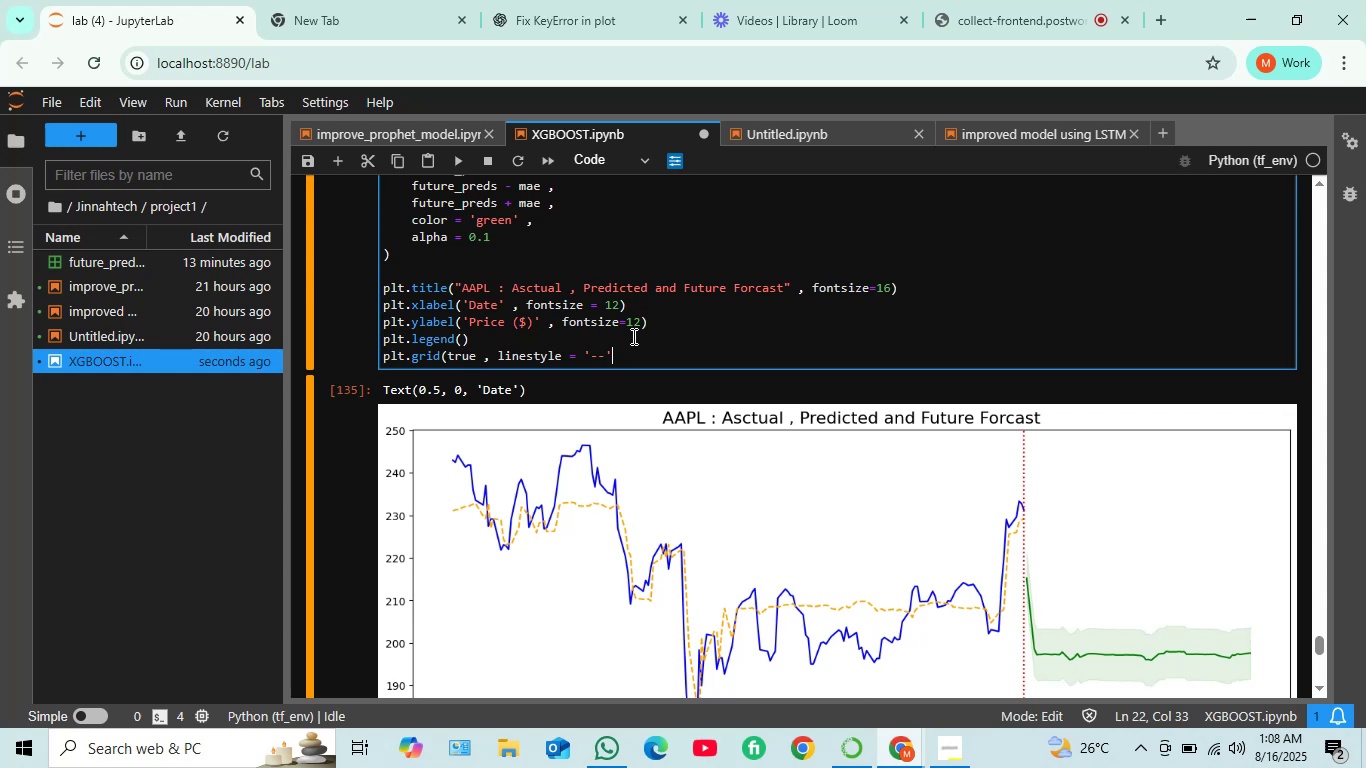 
wait(6.15)
 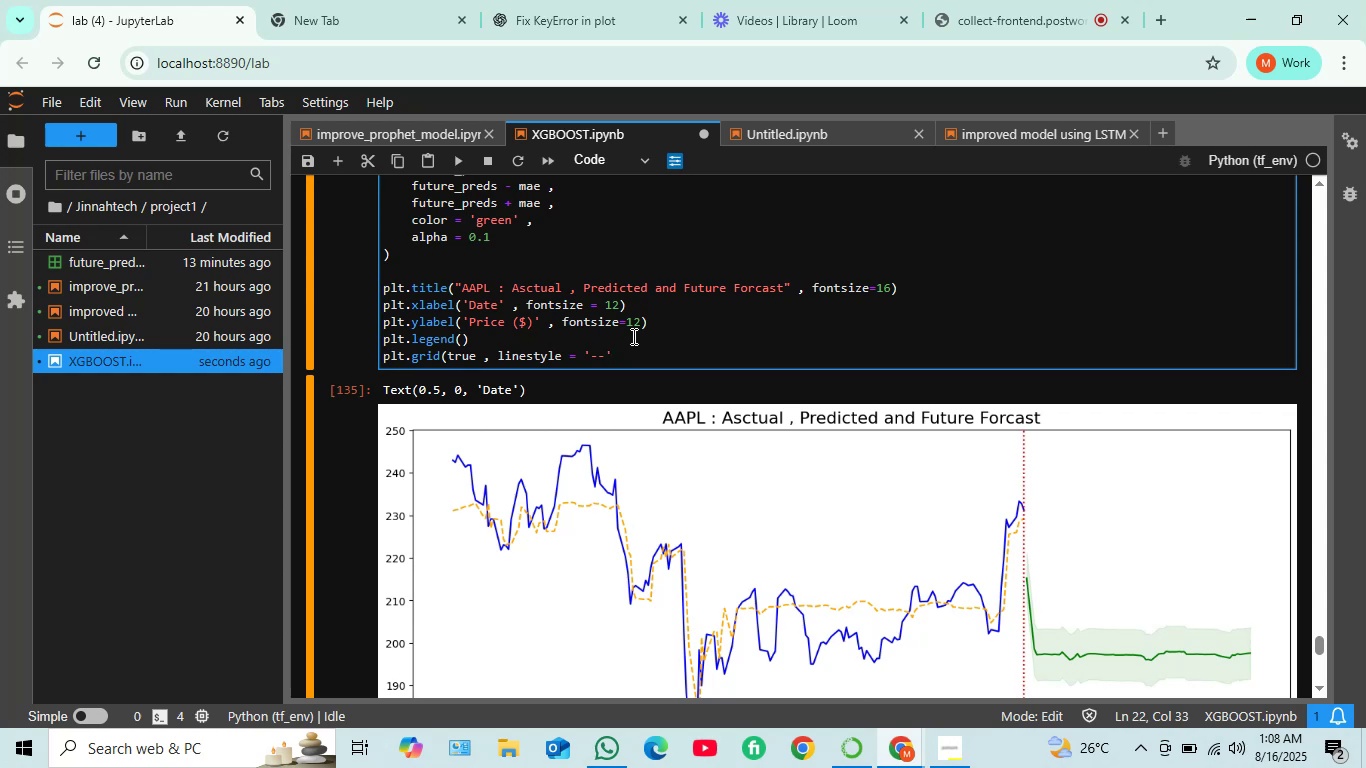 
type( , alpha =1[PrintScreen])
key(Backspace)
type(0.1)
 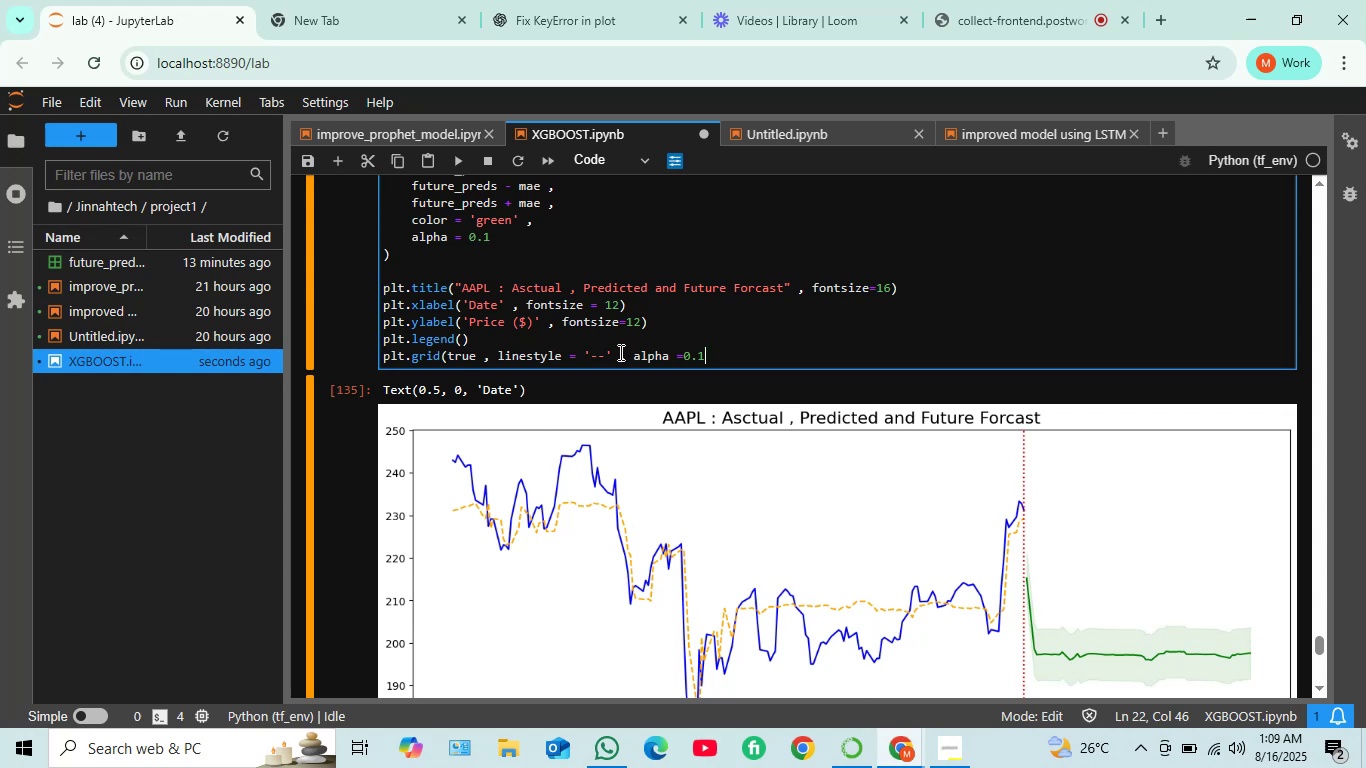 
wait(14.65)
 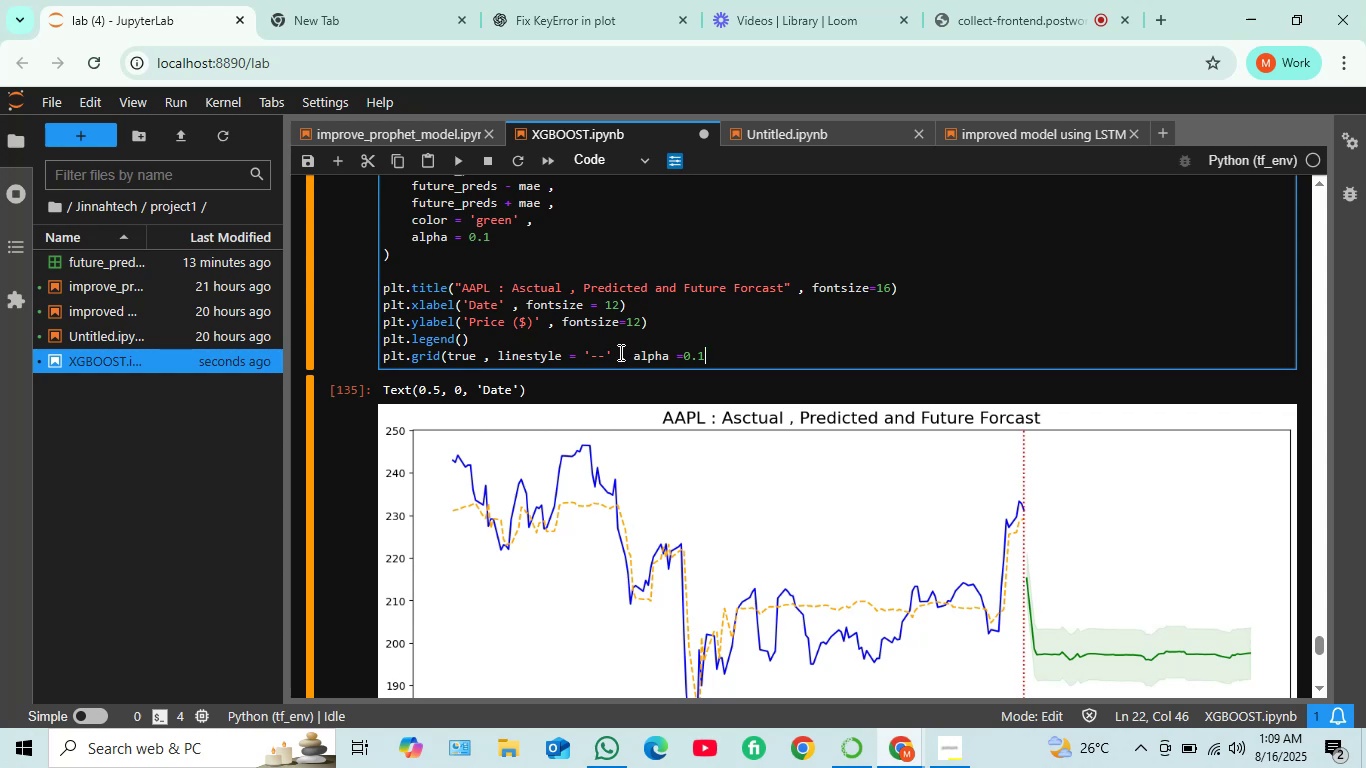 
key(Shift+0)
 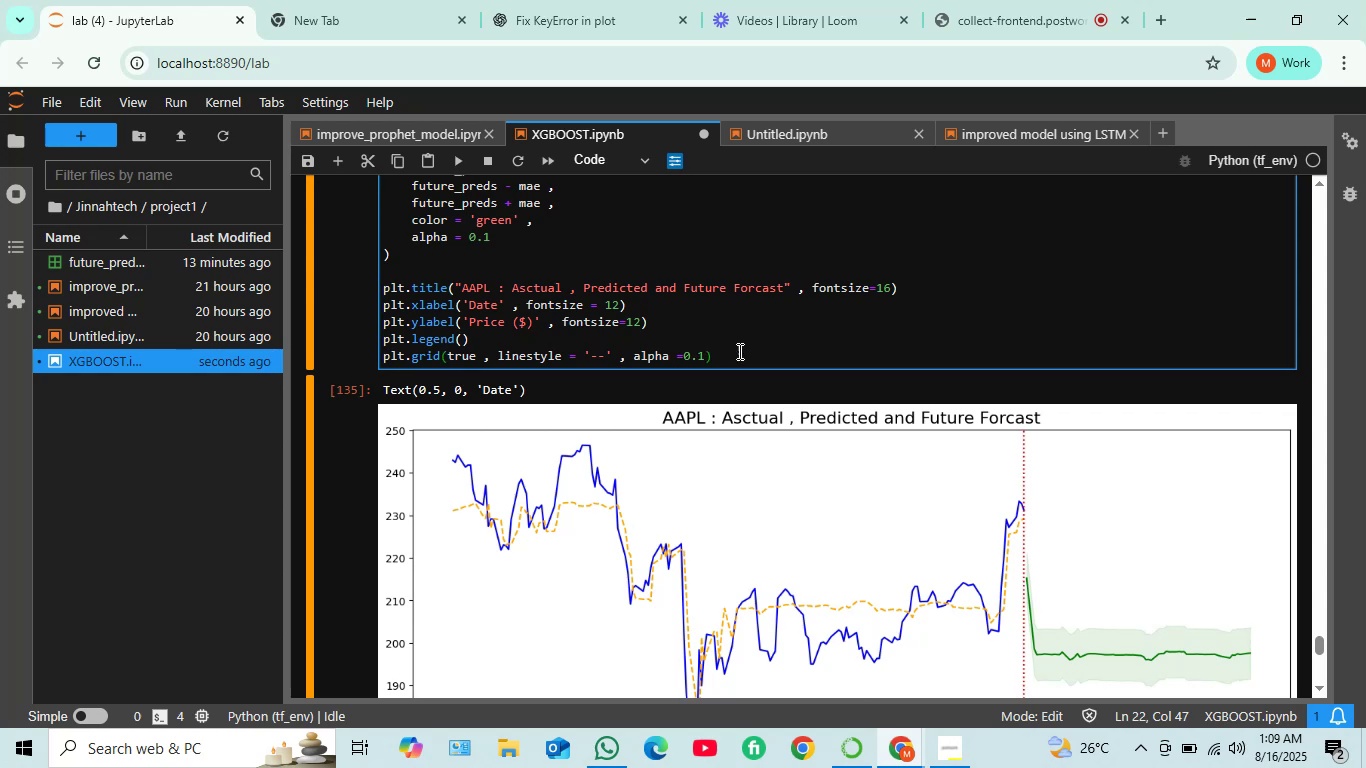 
left_click([735, 351])
 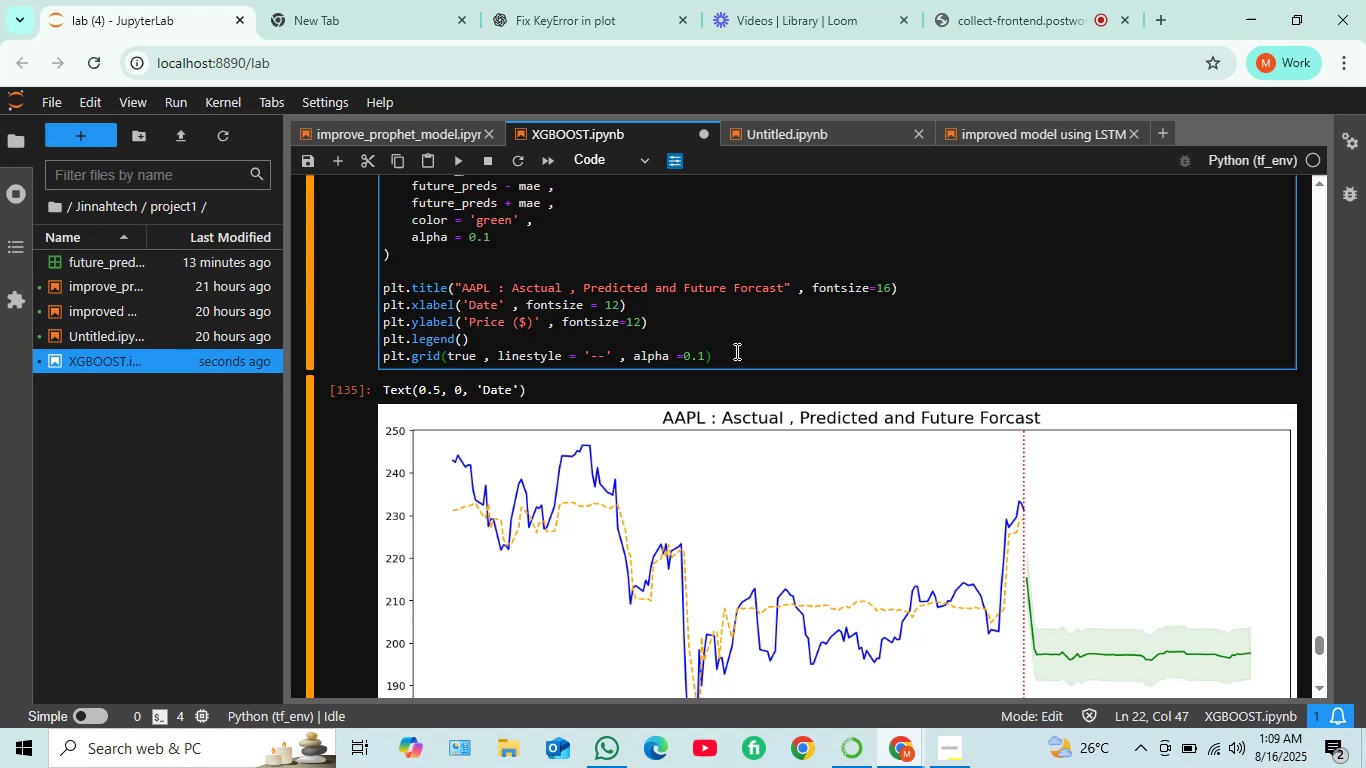 
key(Enter)
 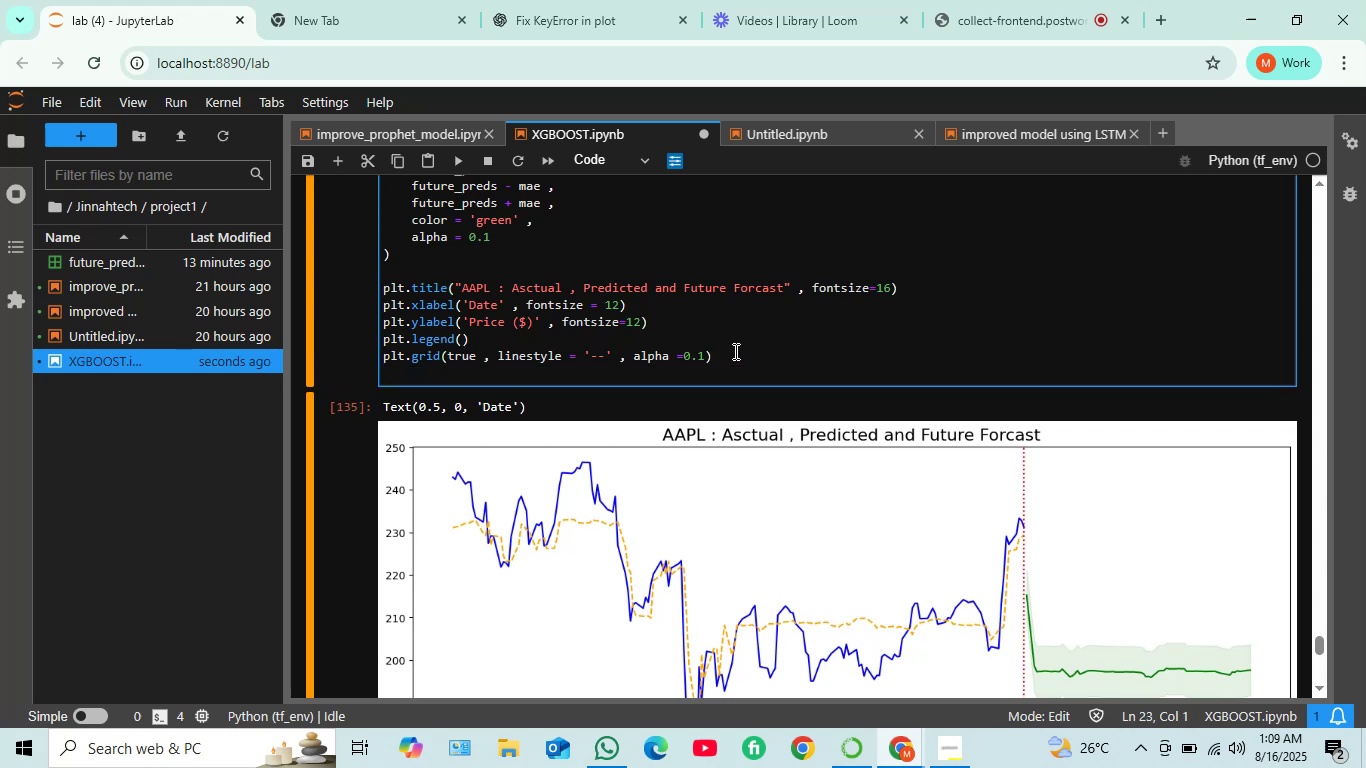 
type(plt.show())
 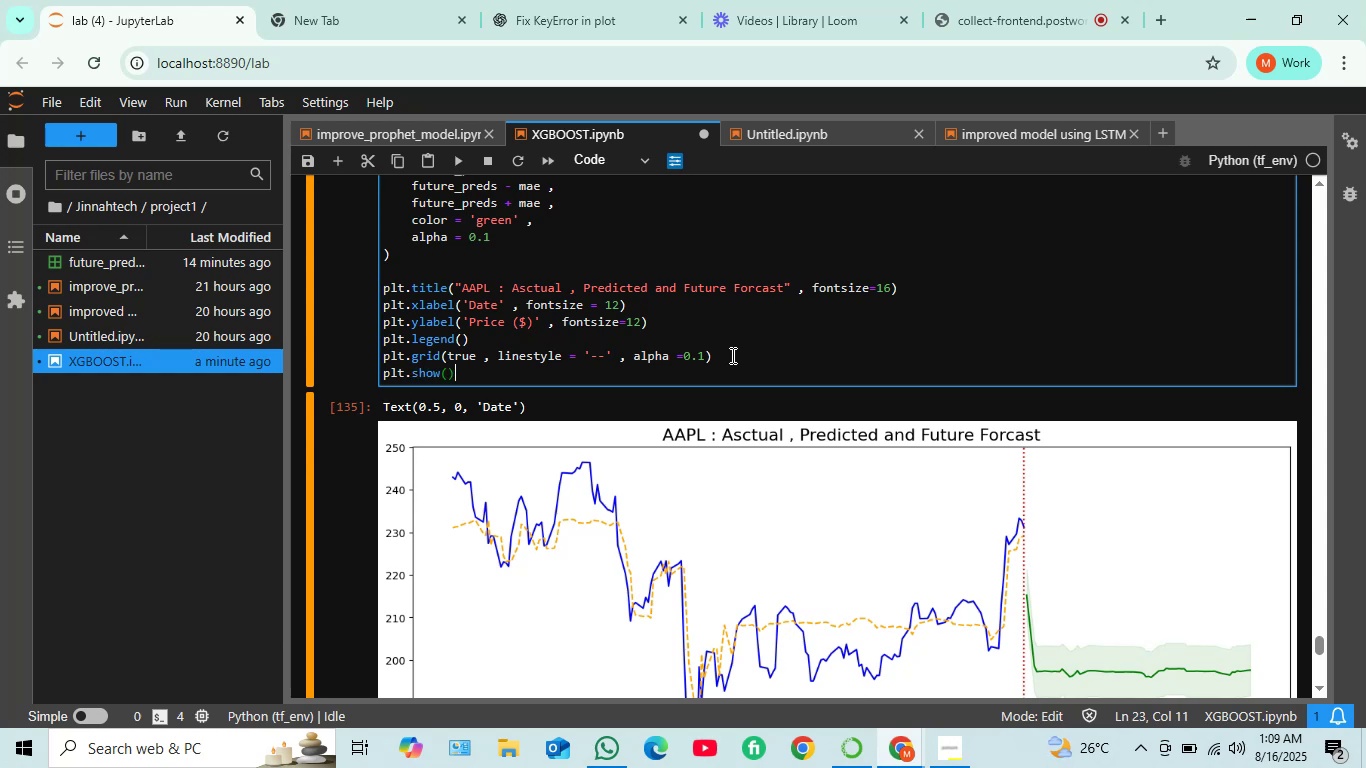 
key(Shift+Enter)
 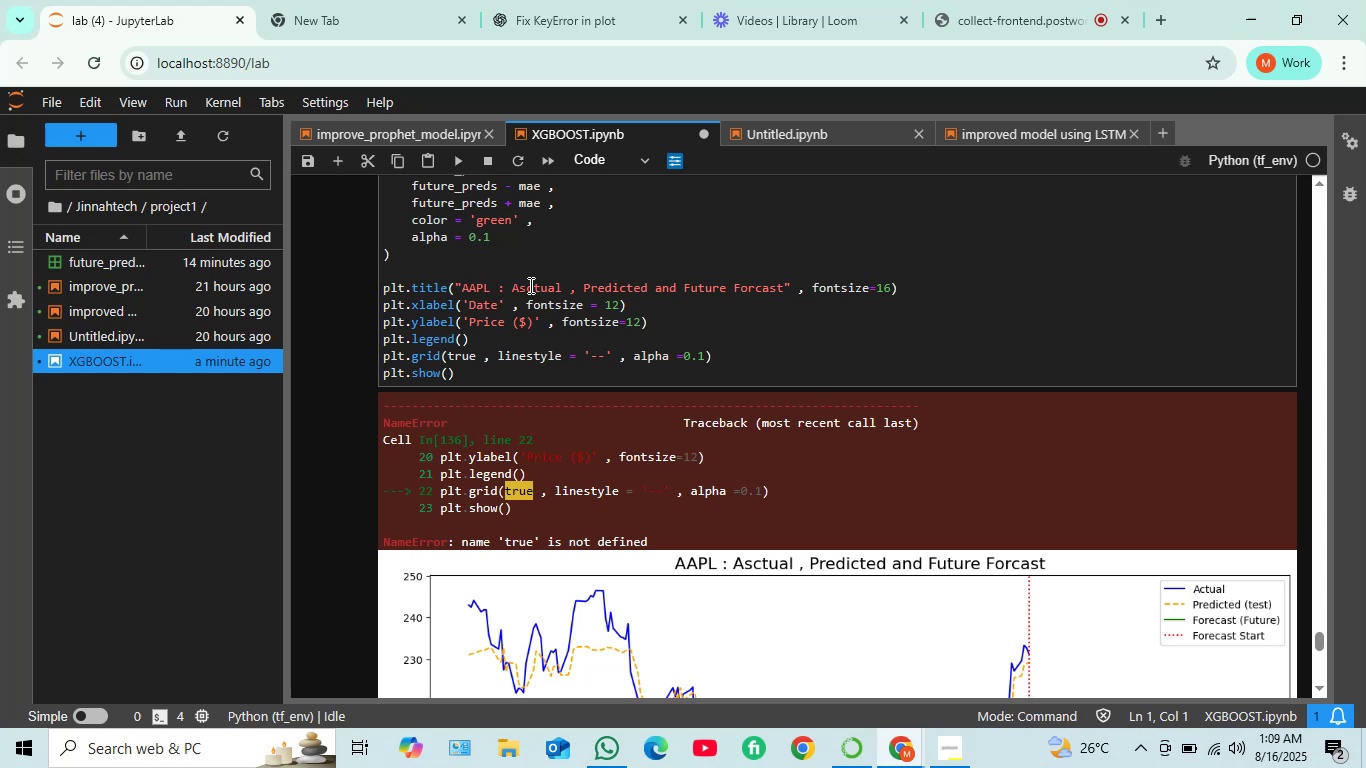 
wait(6.79)
 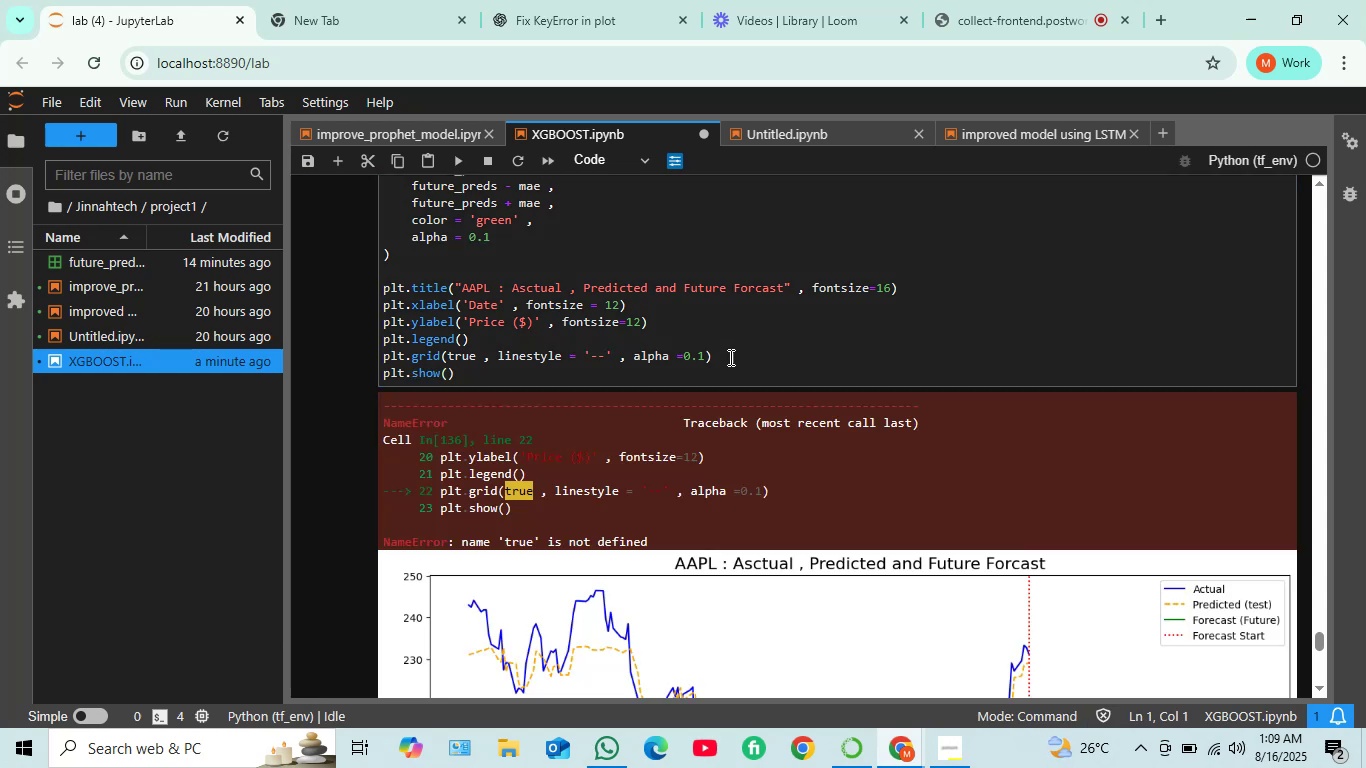 
scroll: coordinate [528, 285], scroll_direction: up, amount: 1.0
 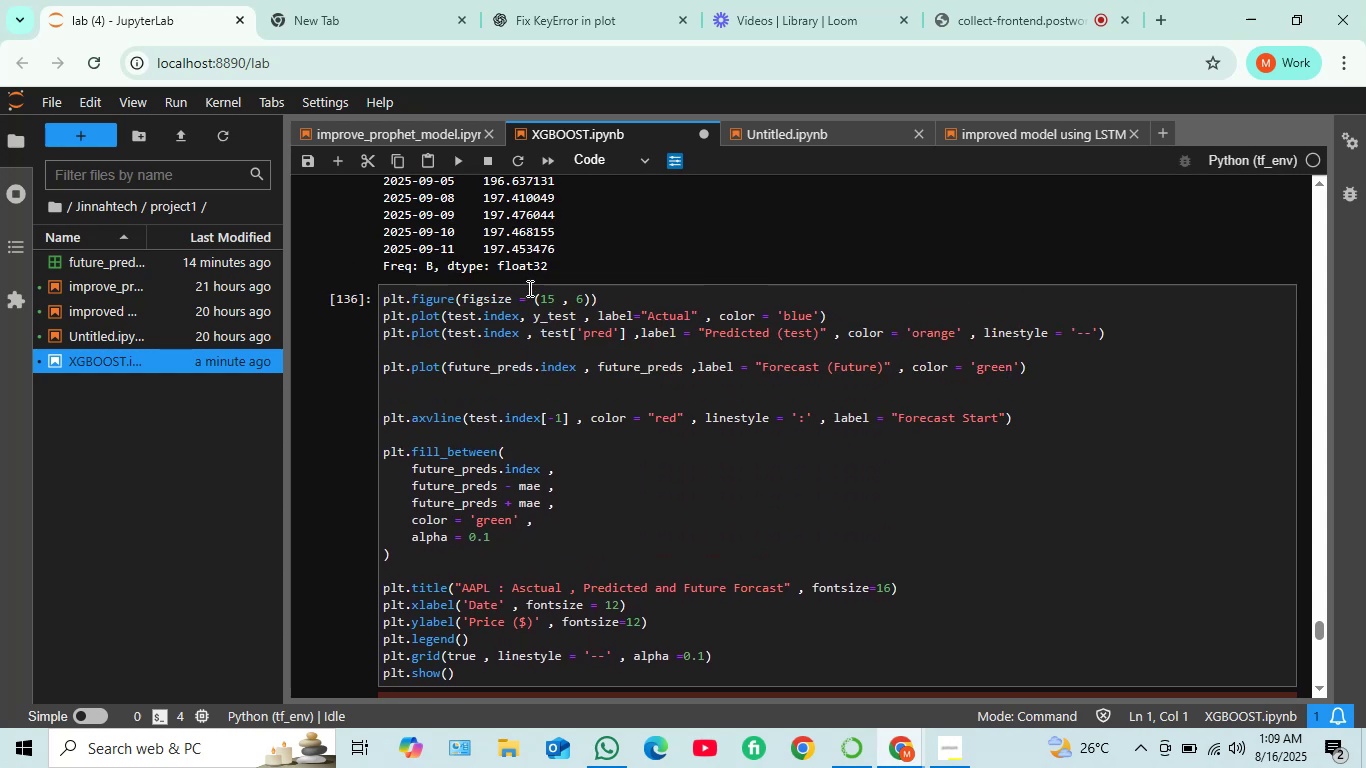 
scroll: coordinate [523, 298], scroll_direction: down, amount: 1.0
 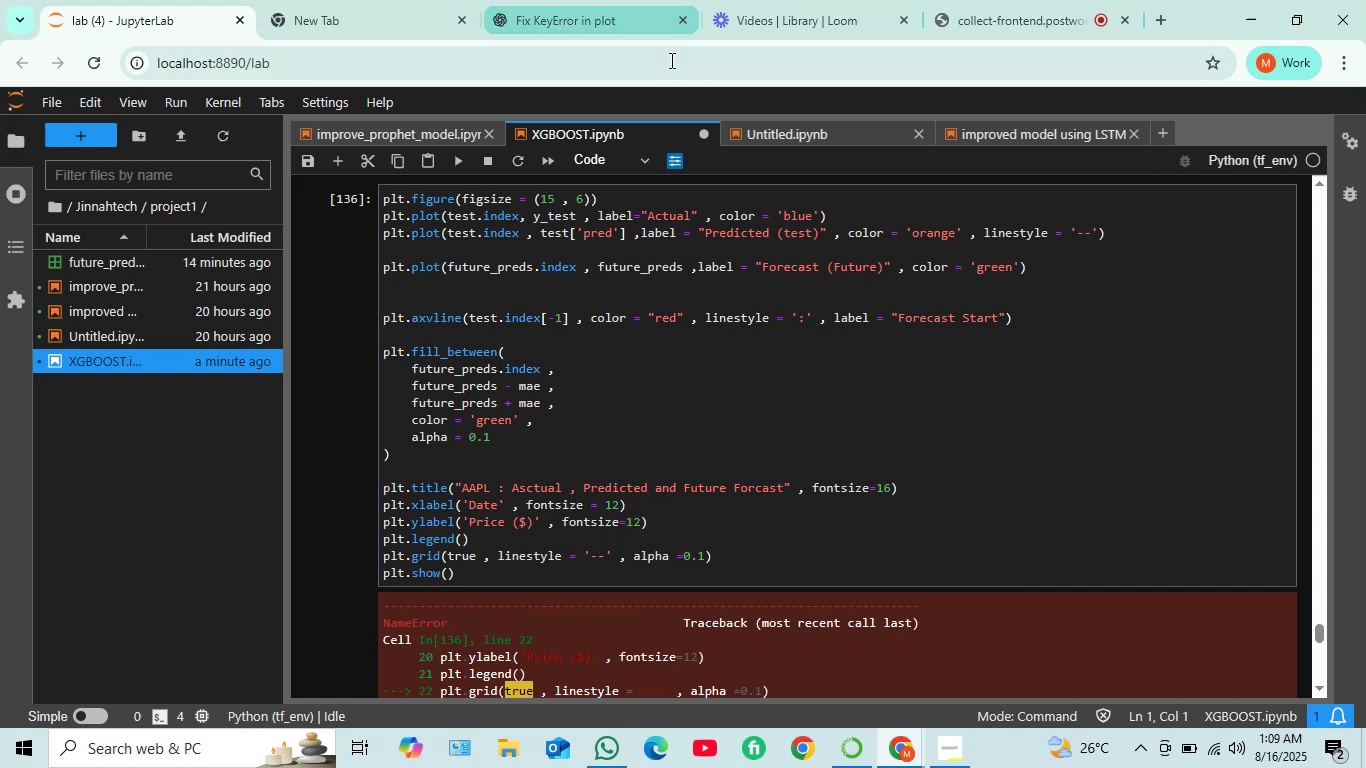 
wait(11.31)
 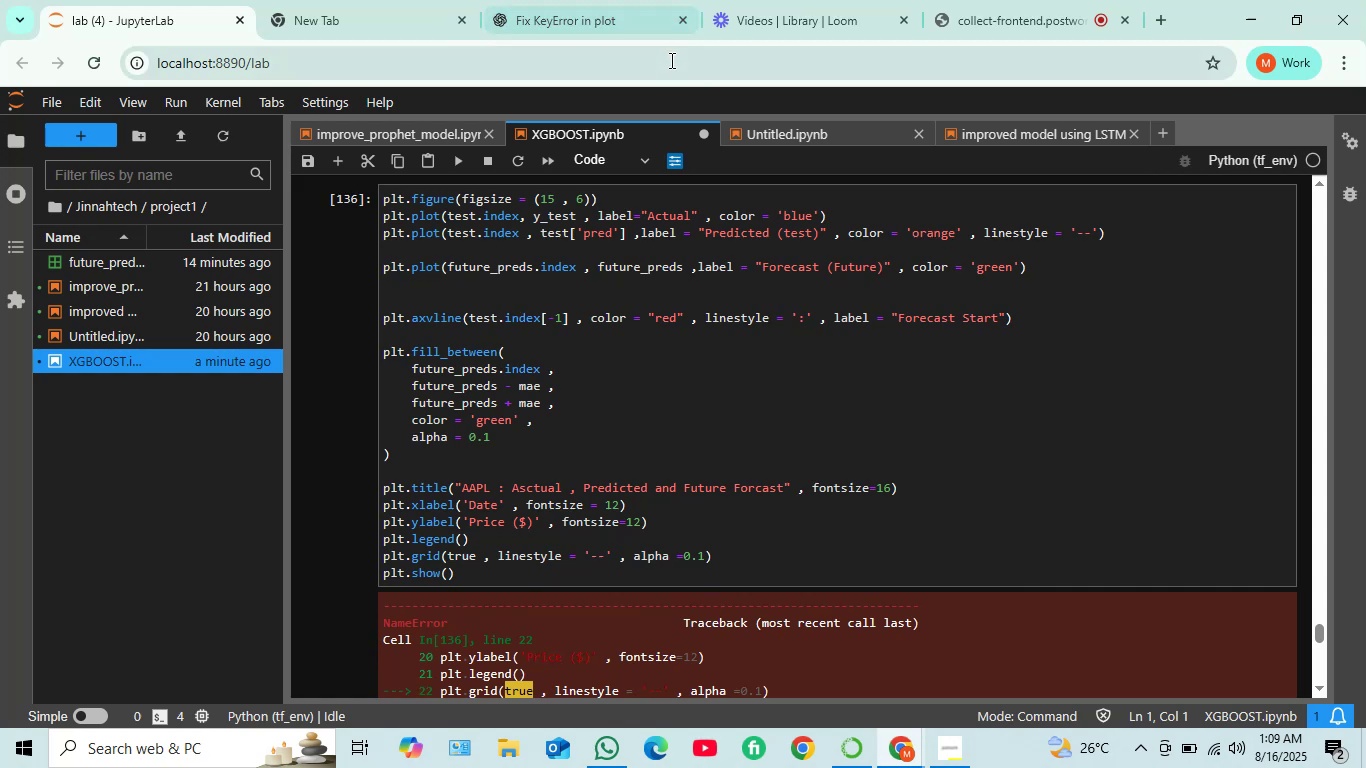 
left_click([453, 553])
 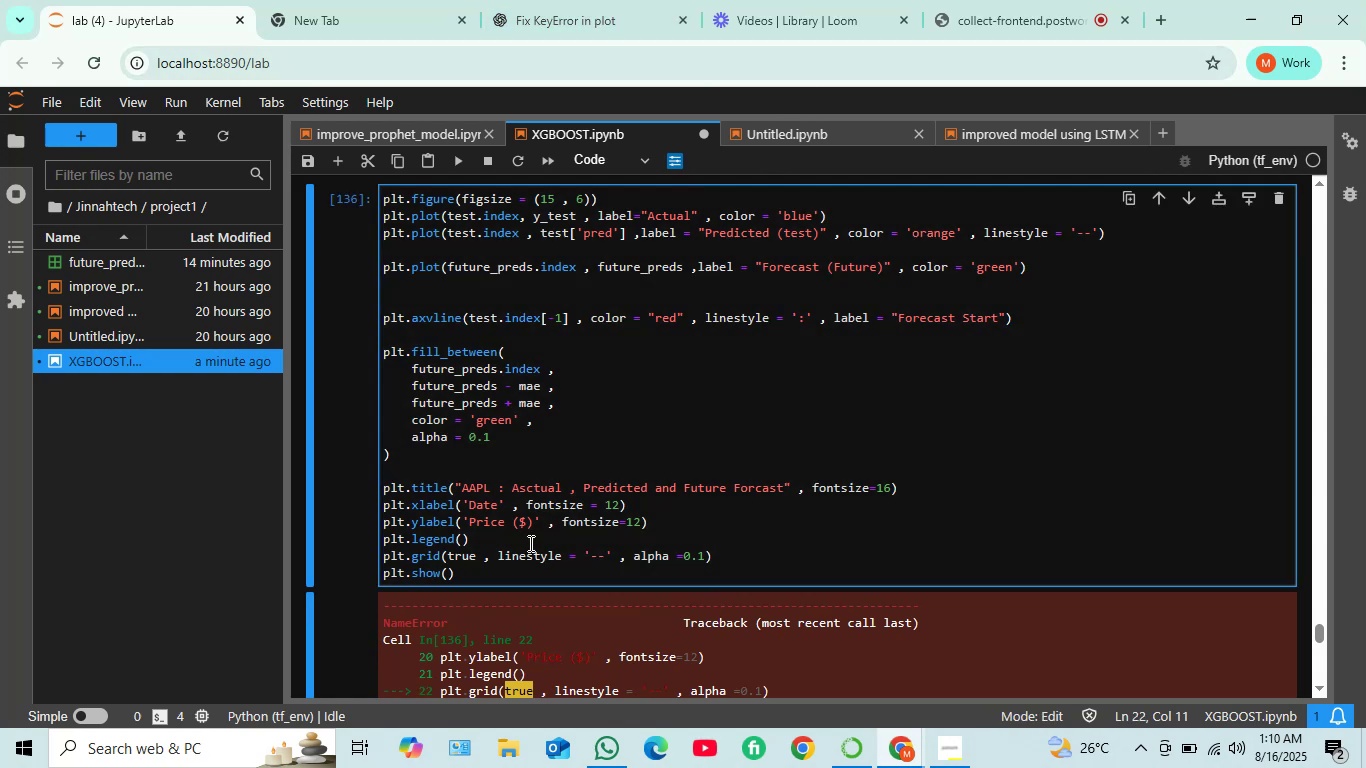 
key(Backspace)
 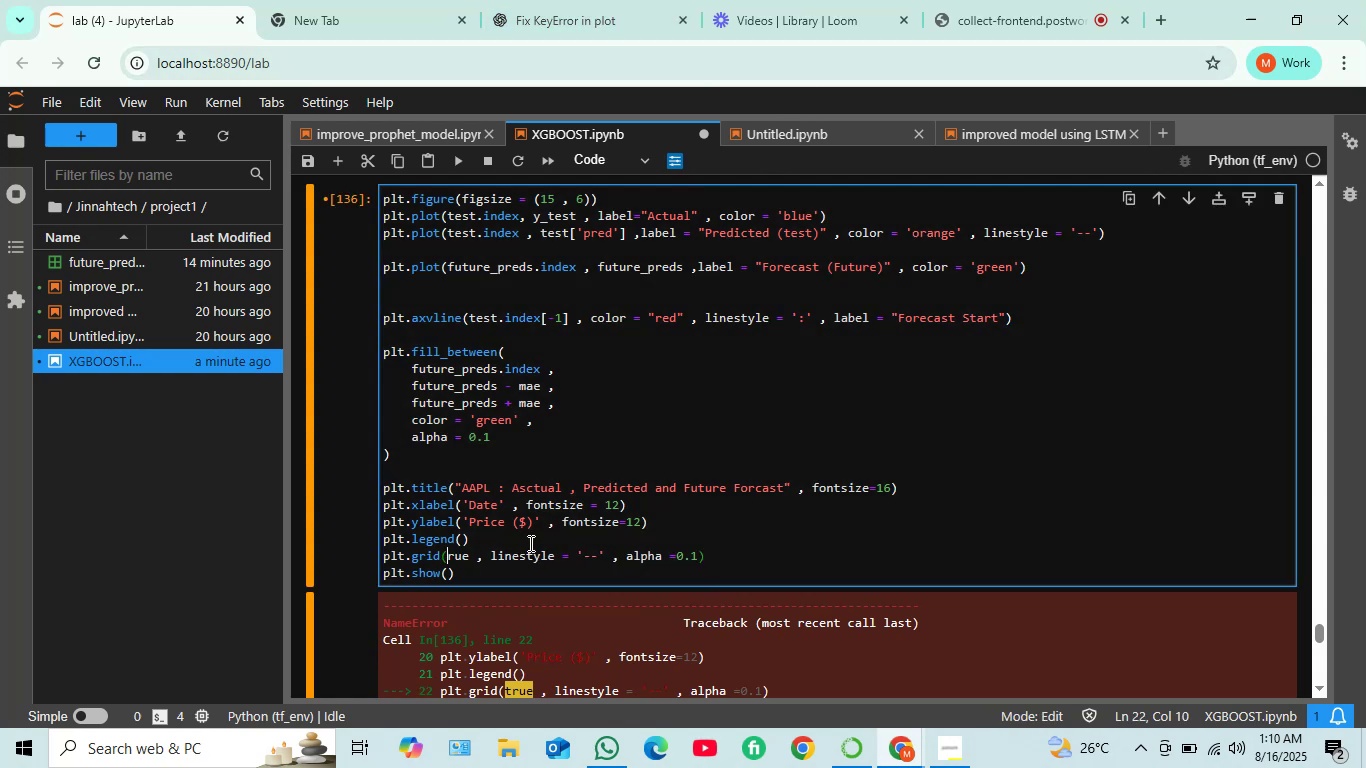 
key(Shift+T)
 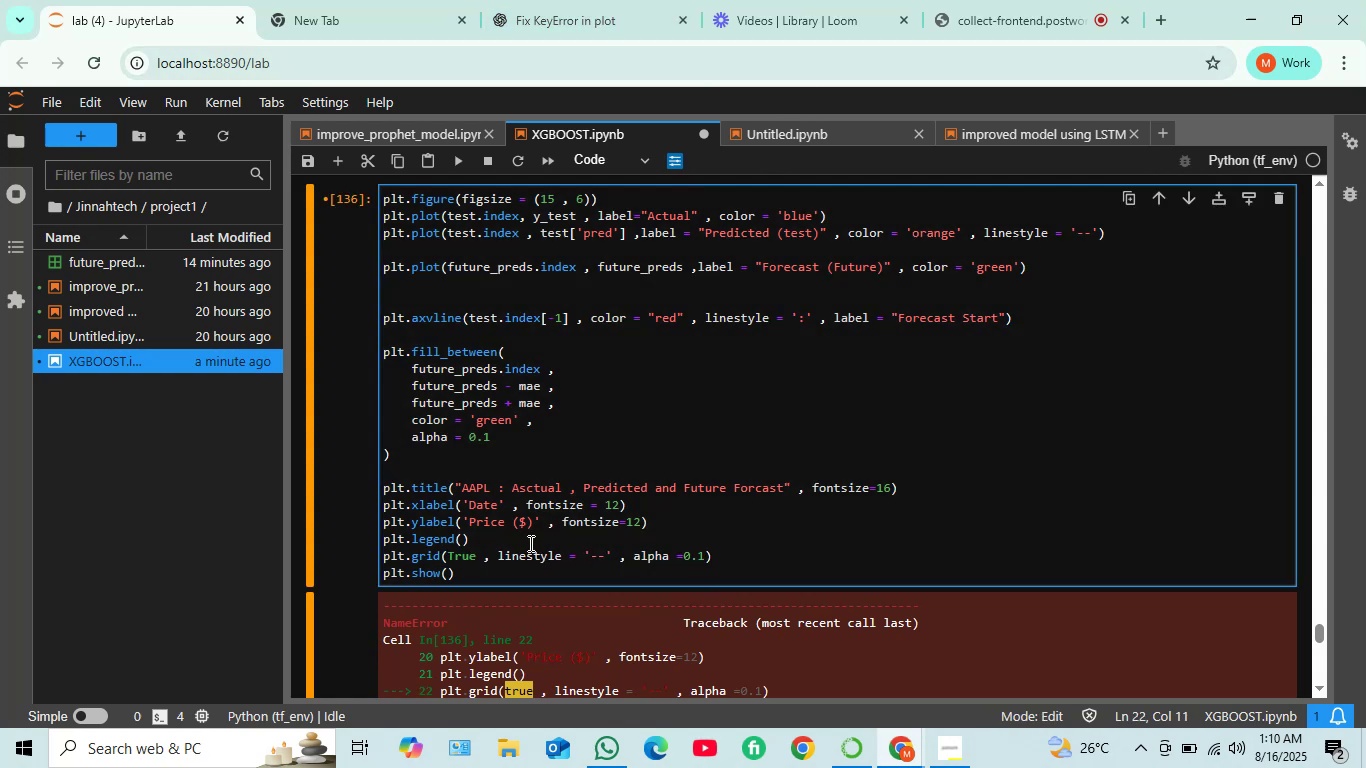 
key(Shift+ShiftRight)
 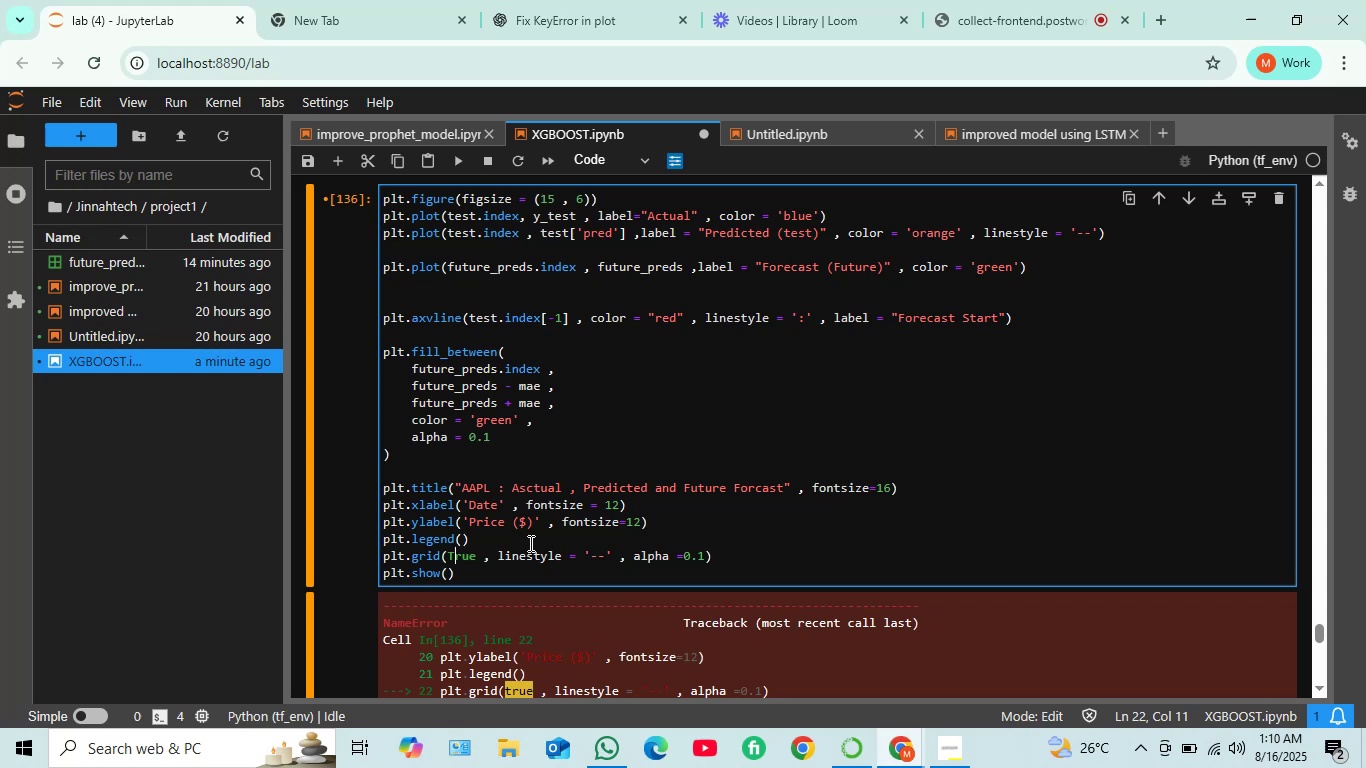 
key(Shift+Enter)
 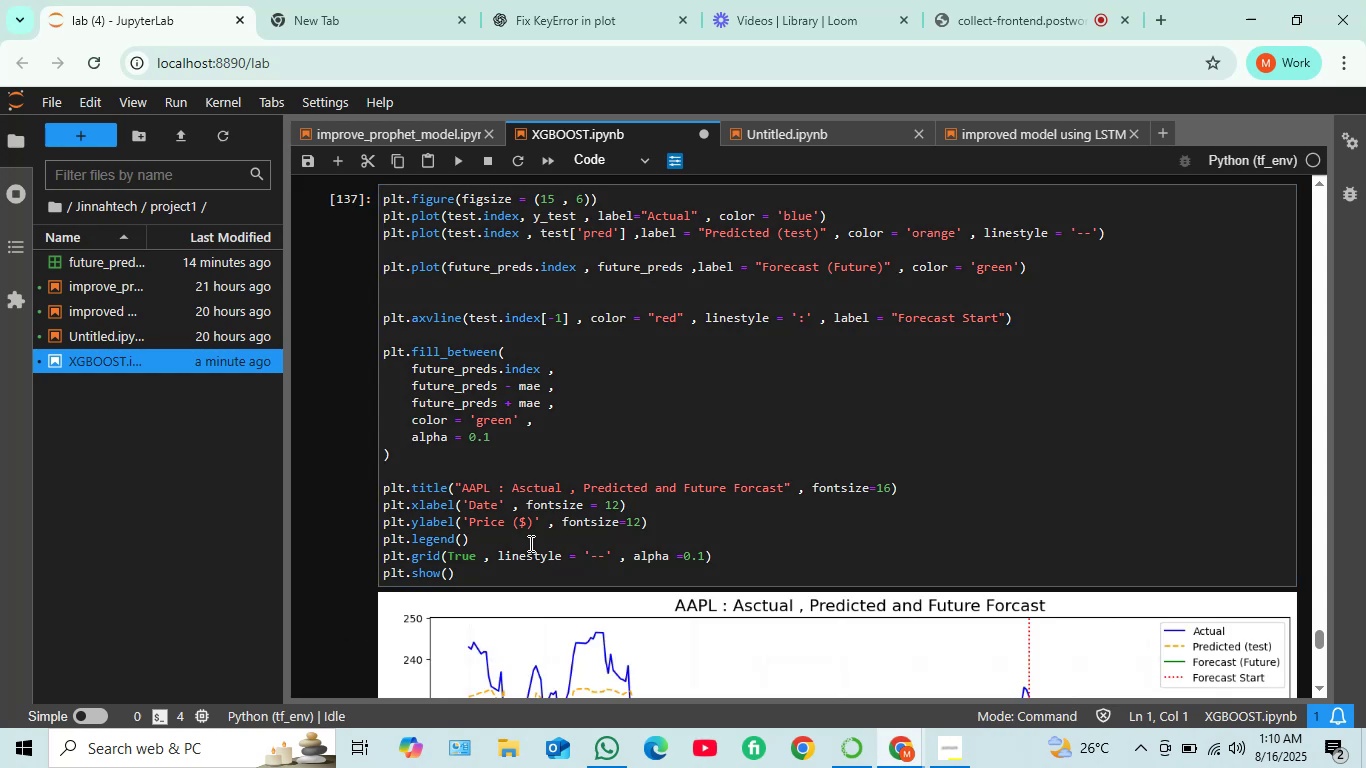 
scroll: coordinate [751, 459], scroll_direction: down, amount: 4.0
 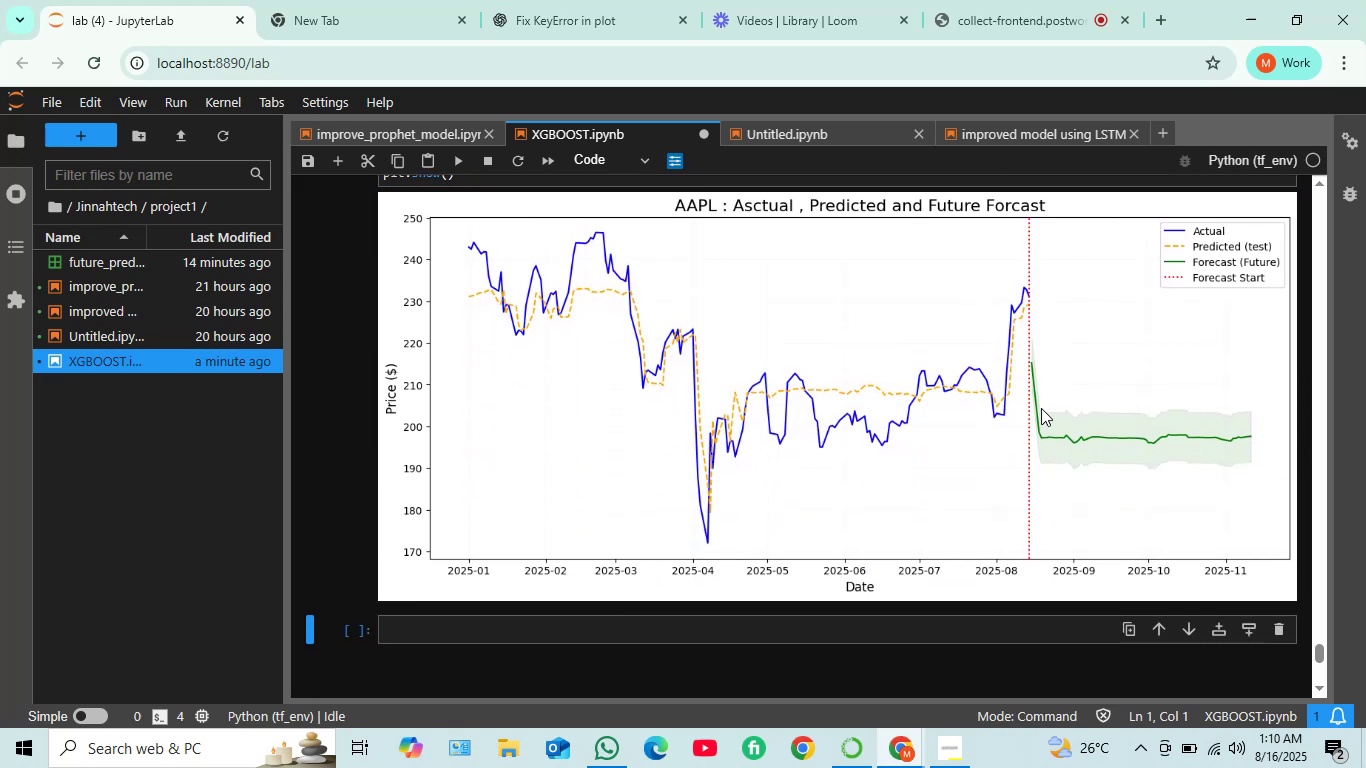 
wait(8.39)
 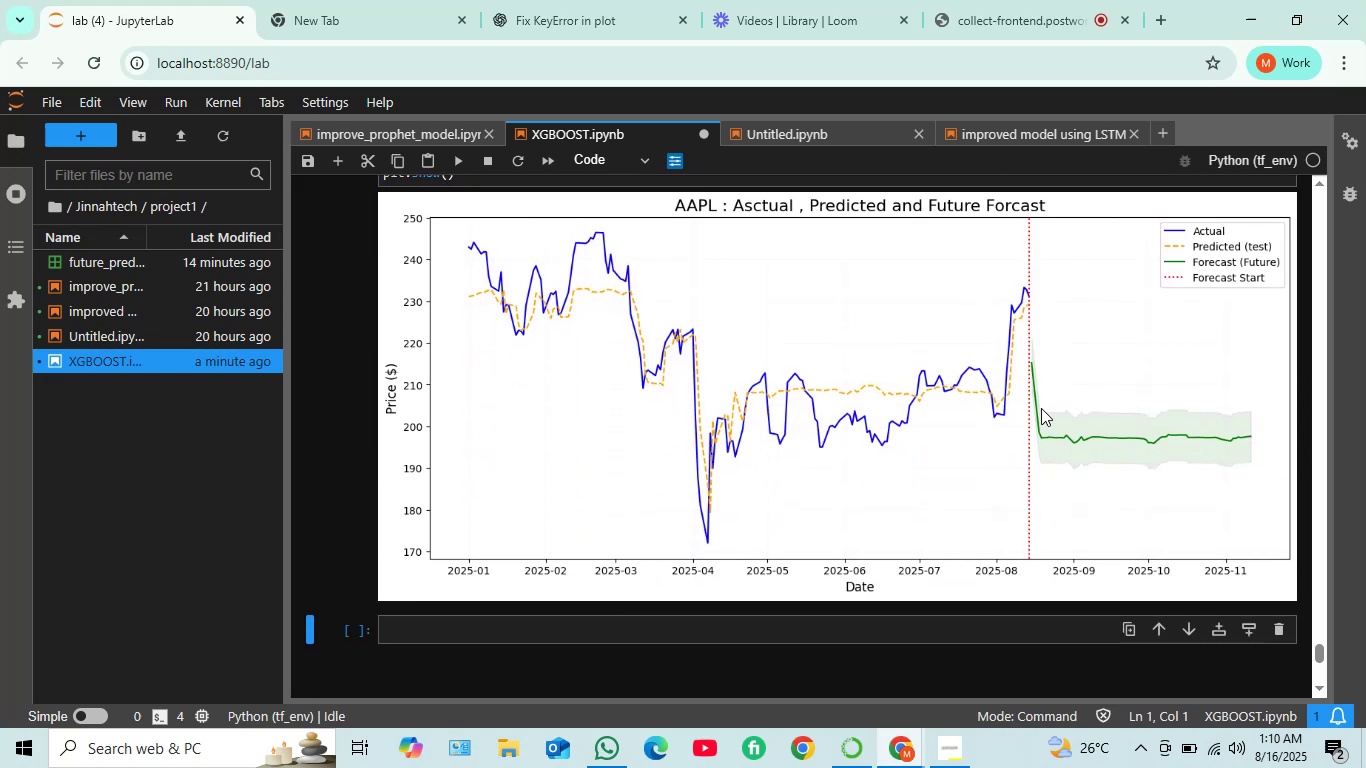 
scroll: coordinate [656, 313], scroll_direction: up, amount: 6.0
 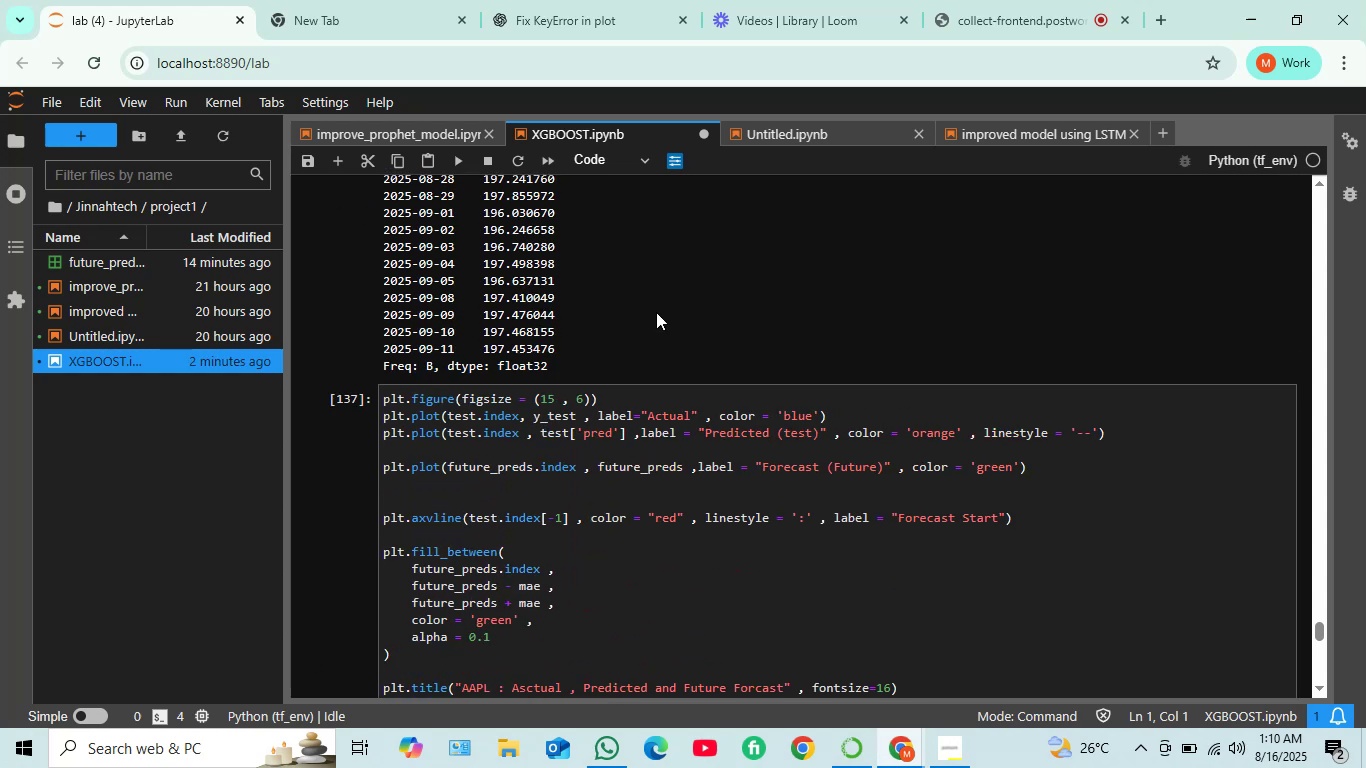 
scroll: coordinate [701, 353], scroll_direction: down, amount: 2.0
 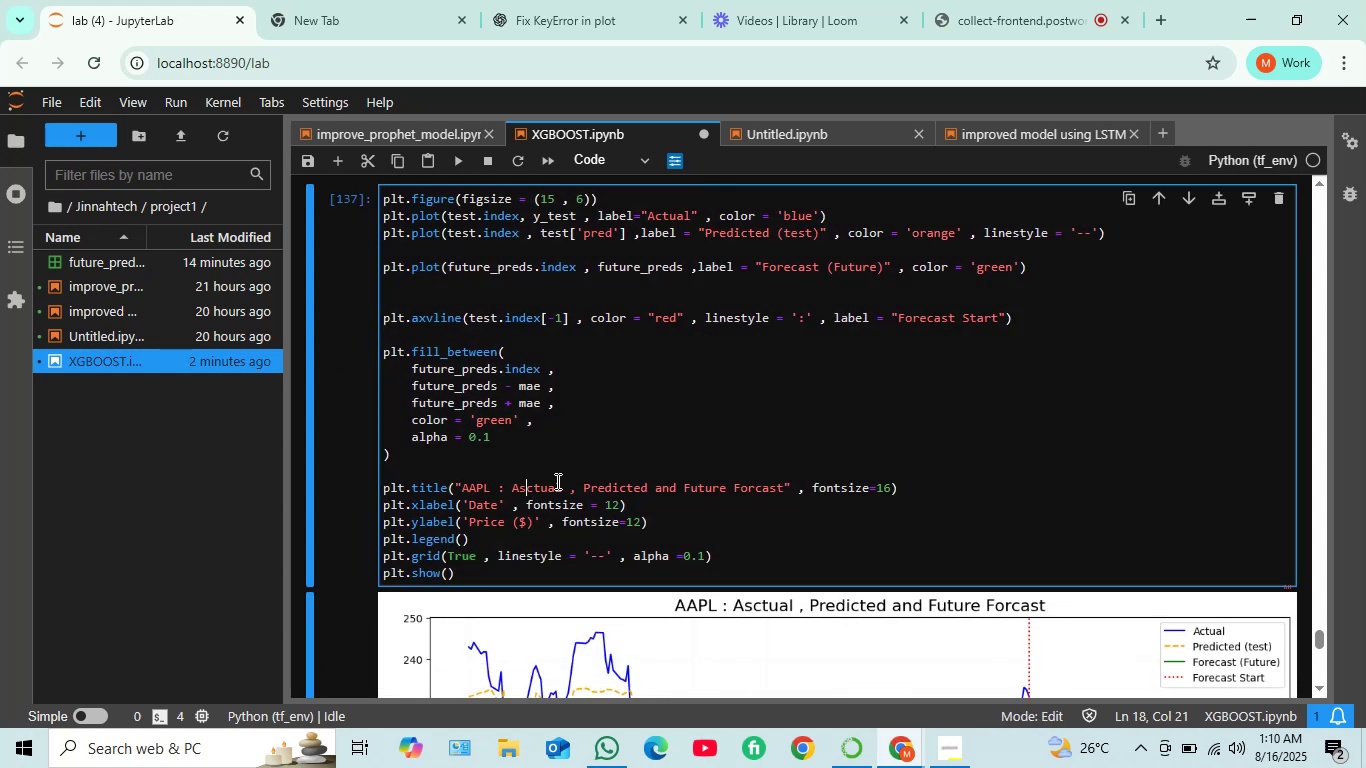 
key(Backspace)
 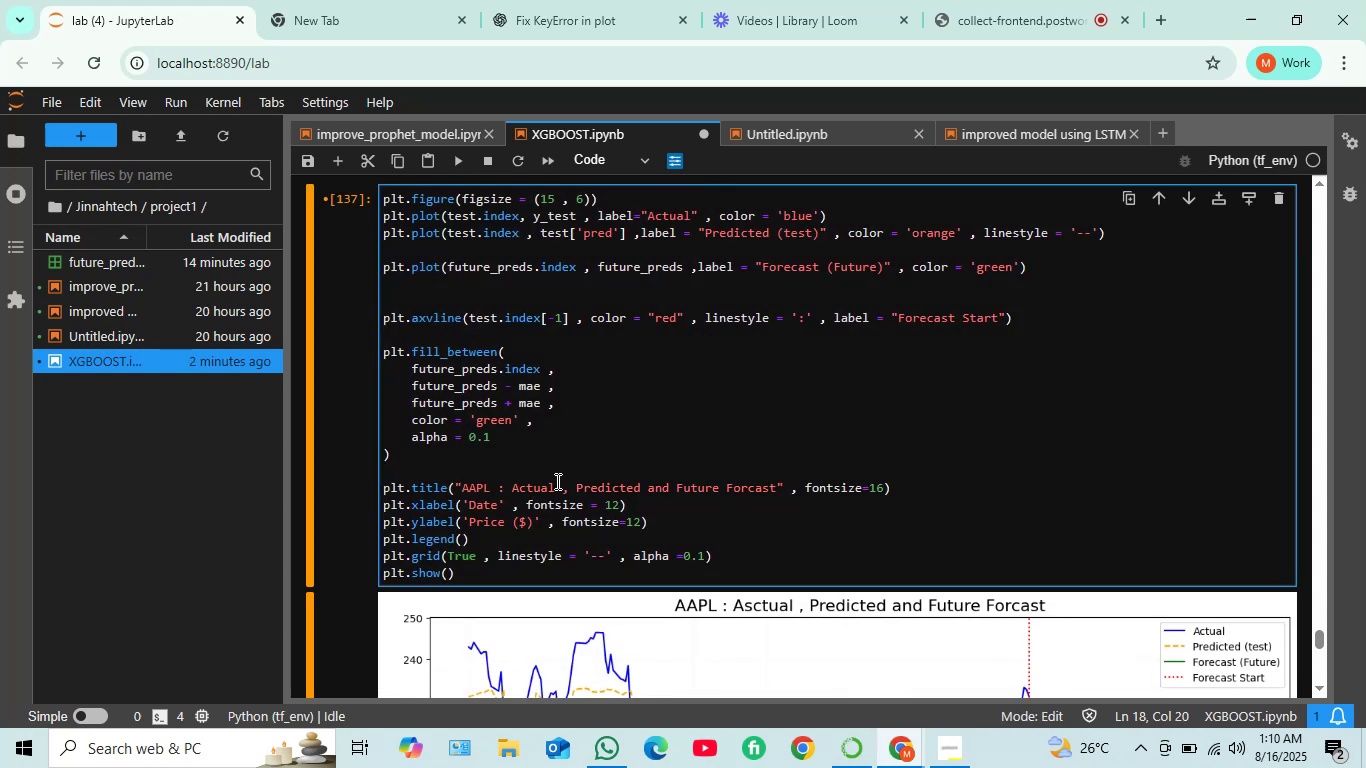 
key(Shift+Enter)
 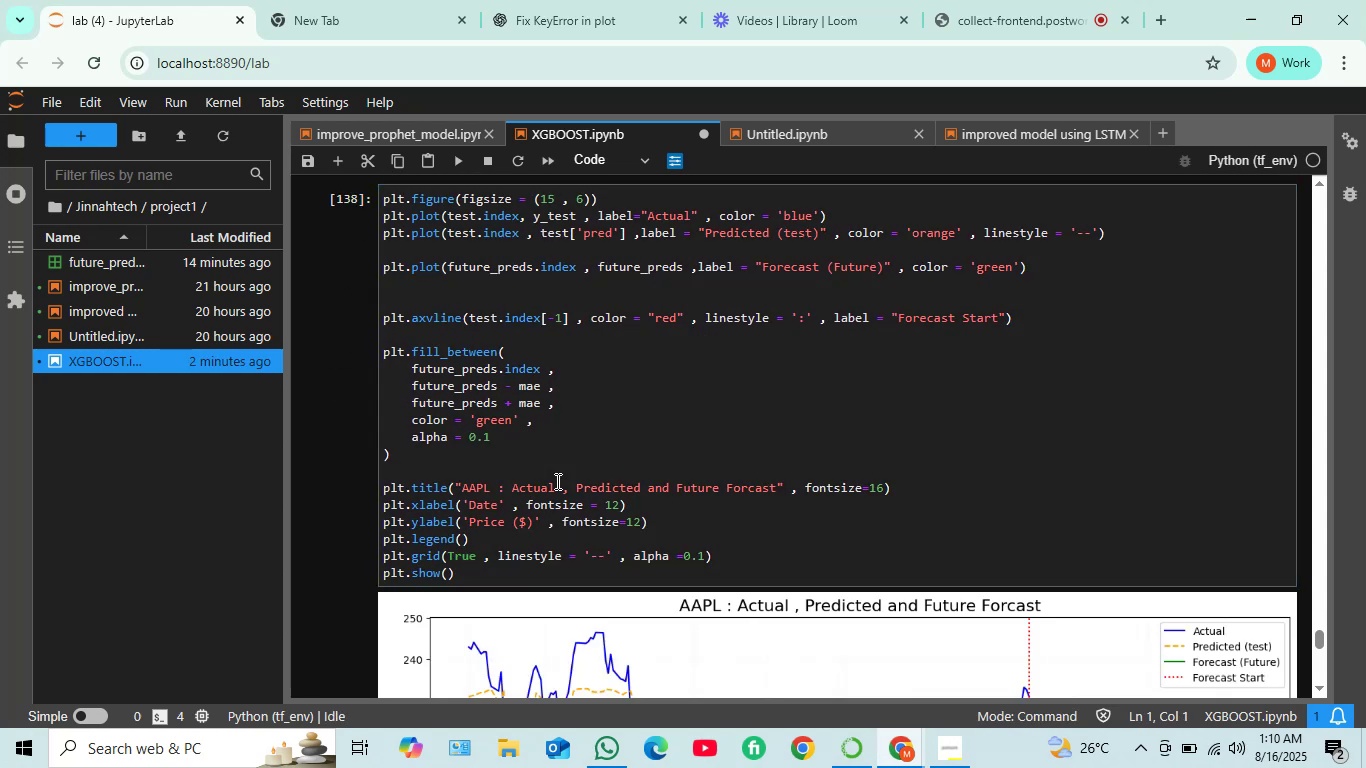 
scroll: coordinate [792, 505], scroll_direction: down, amount: 5.0
 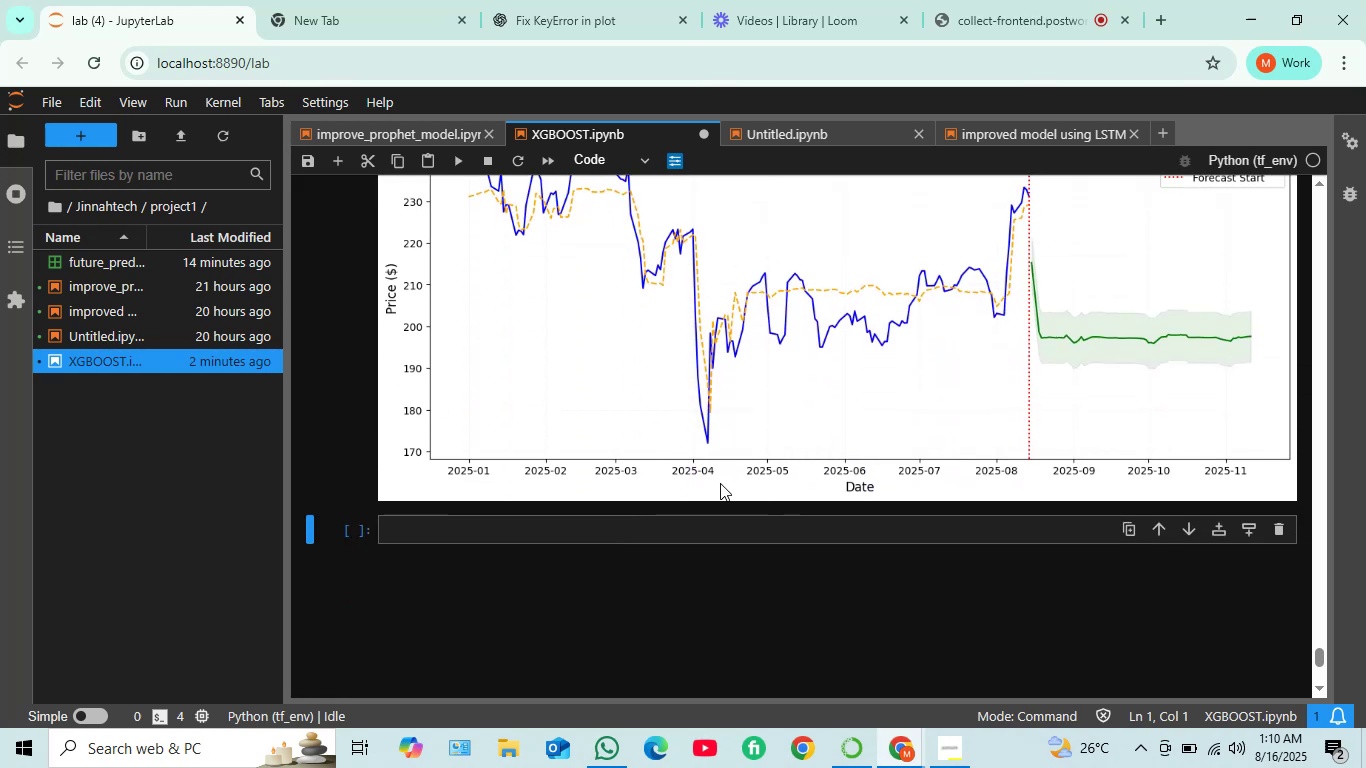 
scroll: coordinate [719, 481], scroll_direction: up, amount: 2.0
 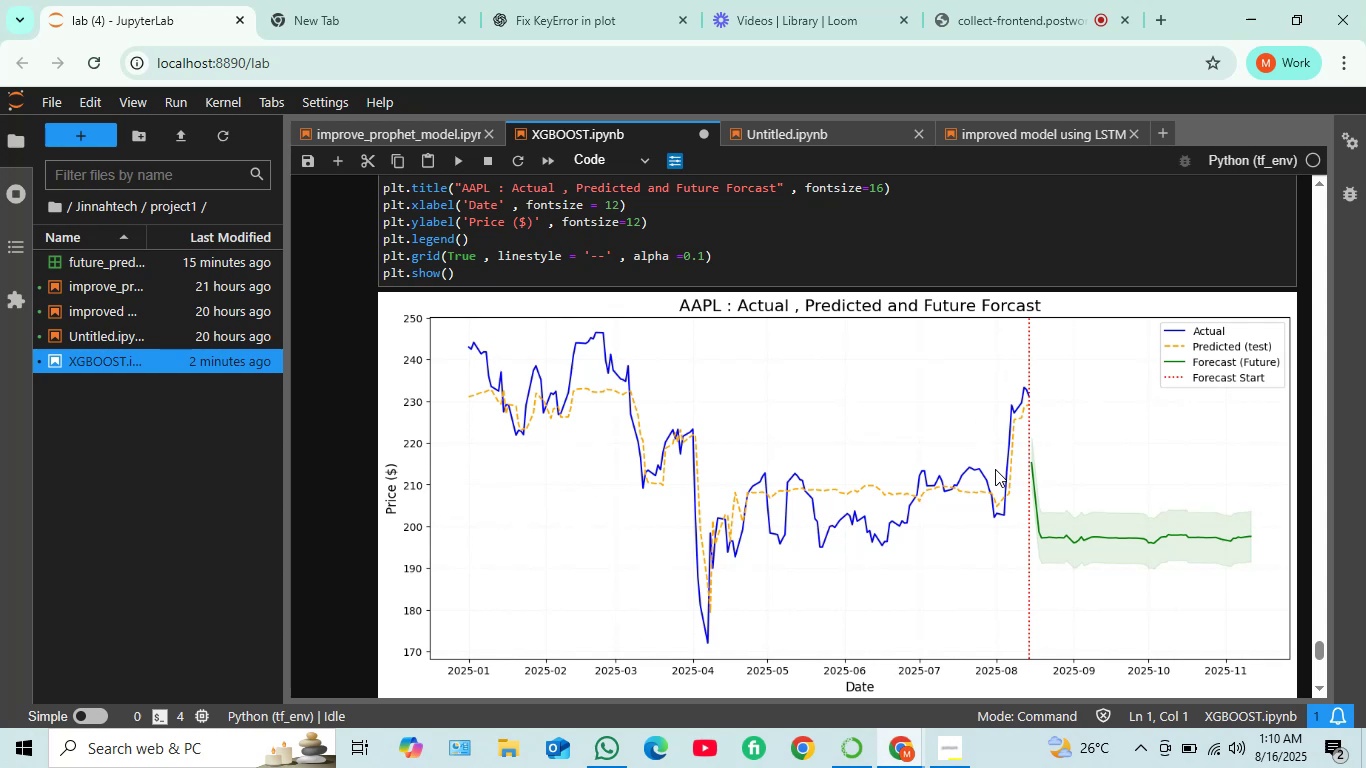 
wait(13.47)
 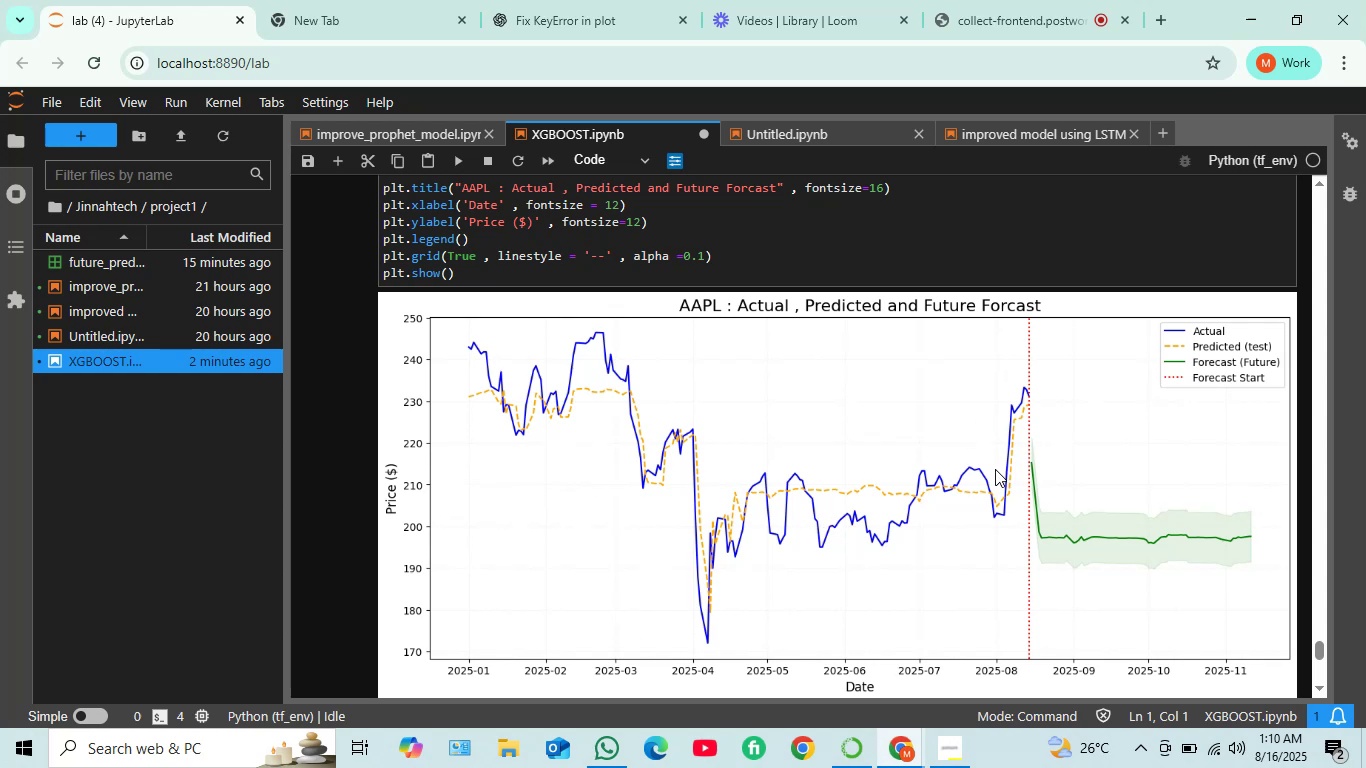 
scroll: coordinate [1088, 517], scroll_direction: down, amount: 2.0
 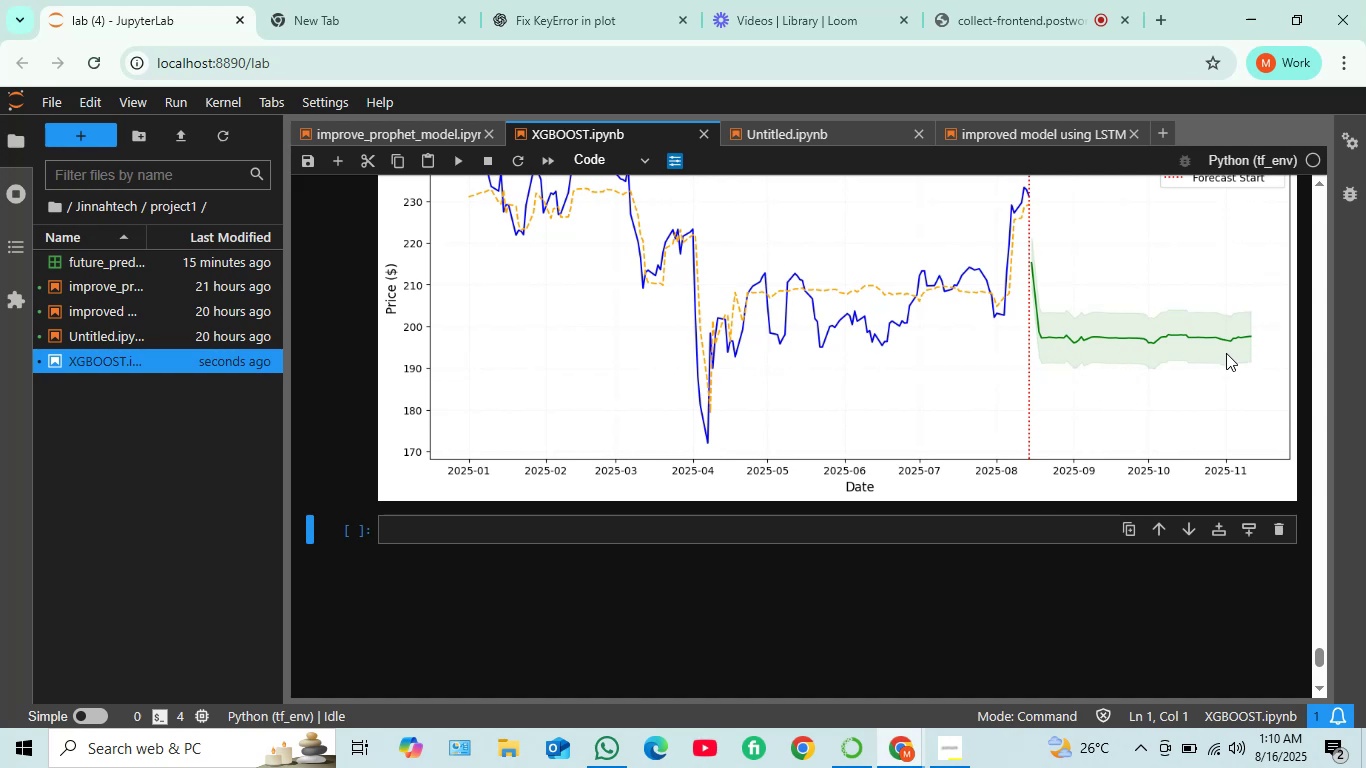 
scroll: coordinate [1119, 346], scroll_direction: up, amount: 1.0
 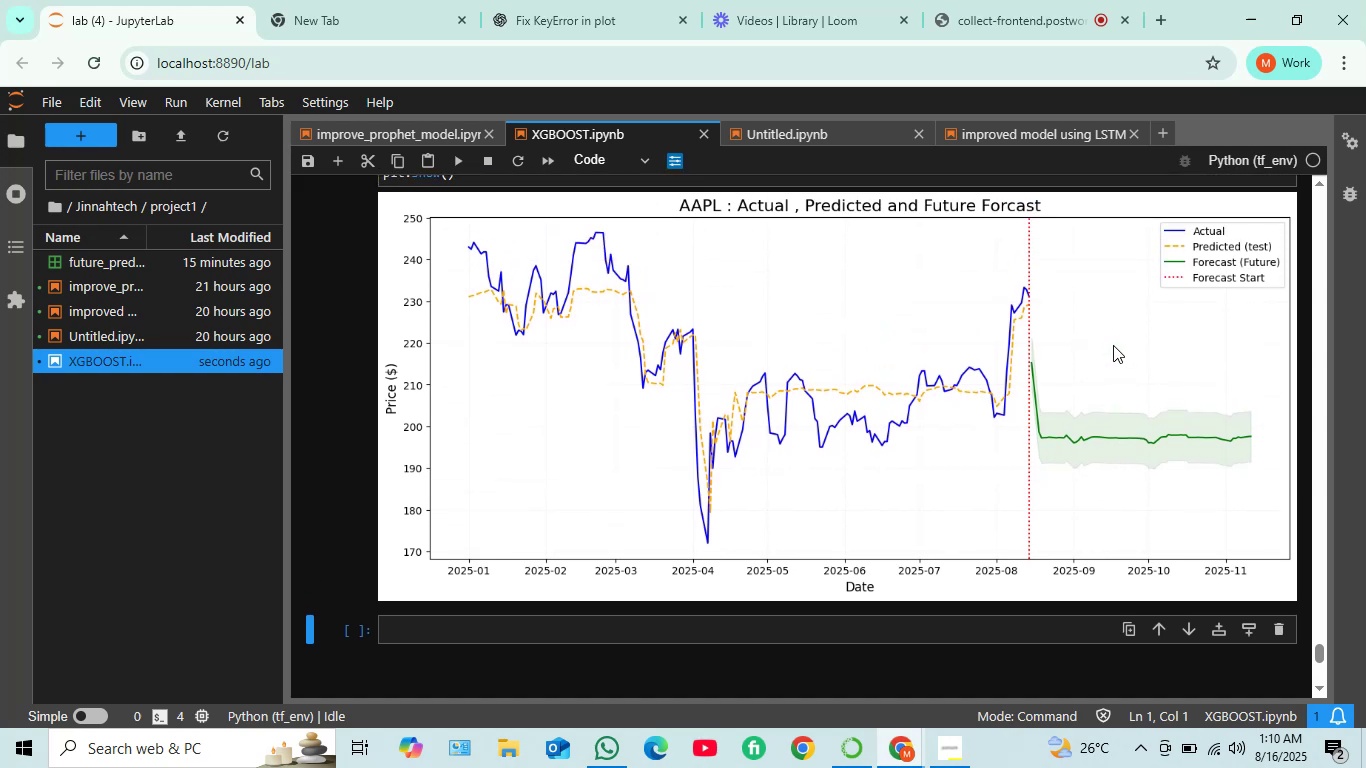 
scroll: coordinate [1111, 345], scroll_direction: down, amount: 1.0
 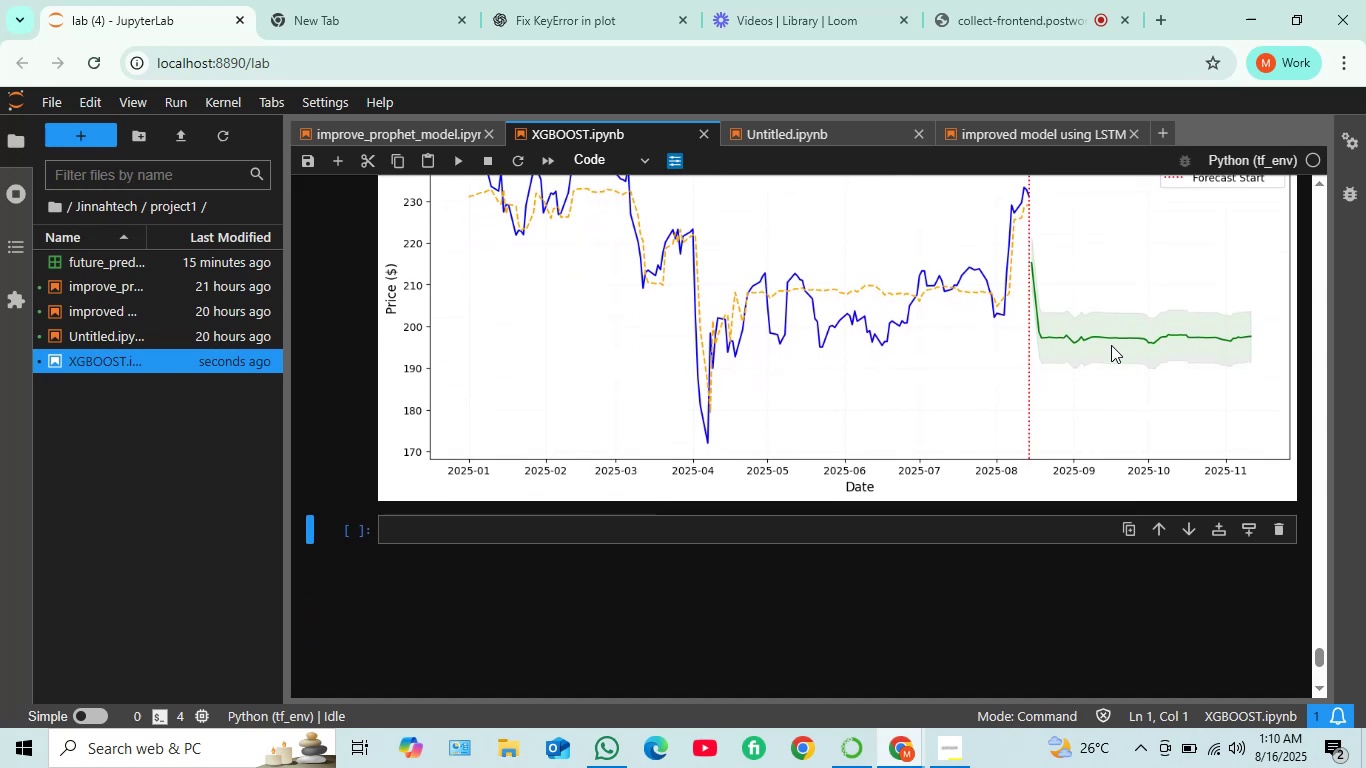 
scroll: coordinate [1024, 365], scroll_direction: up, amount: 2.0
 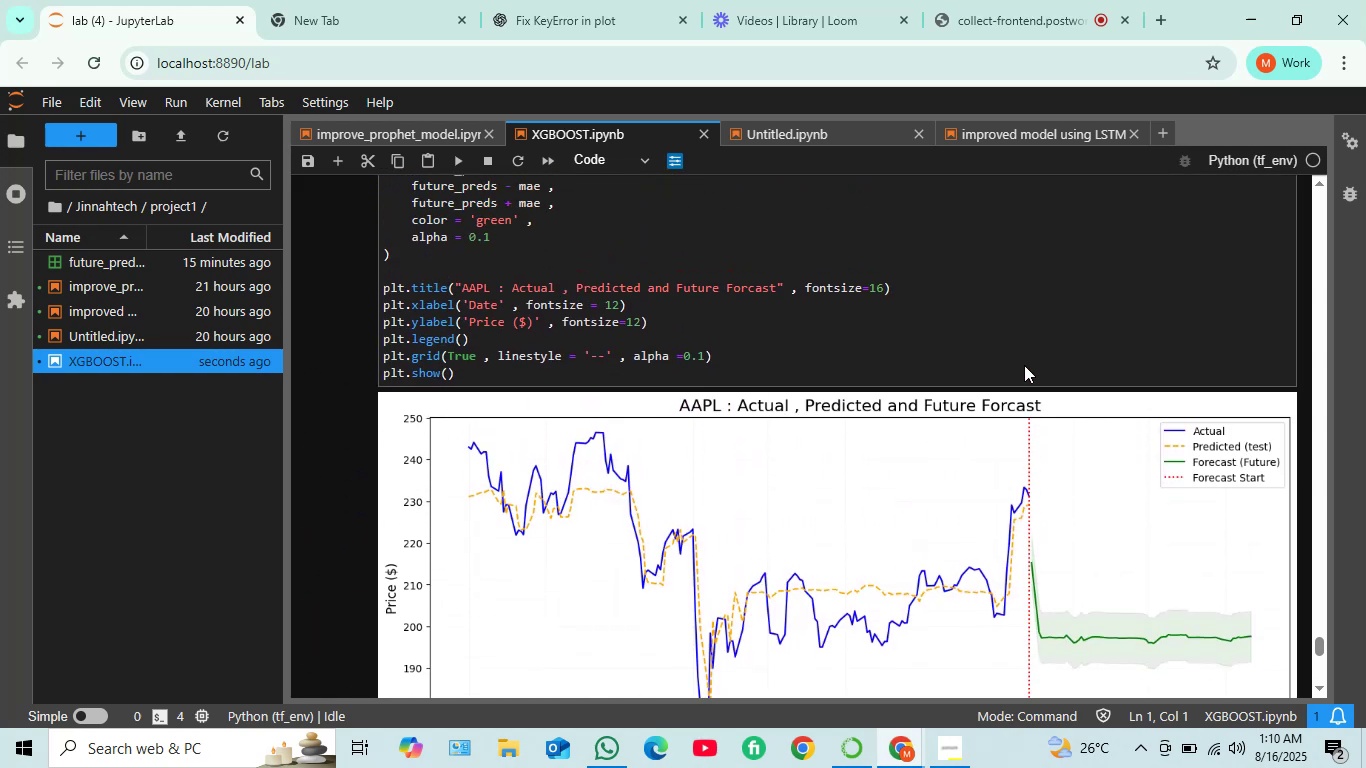 
scroll: coordinate [1021, 362], scroll_direction: down, amount: 4.0
 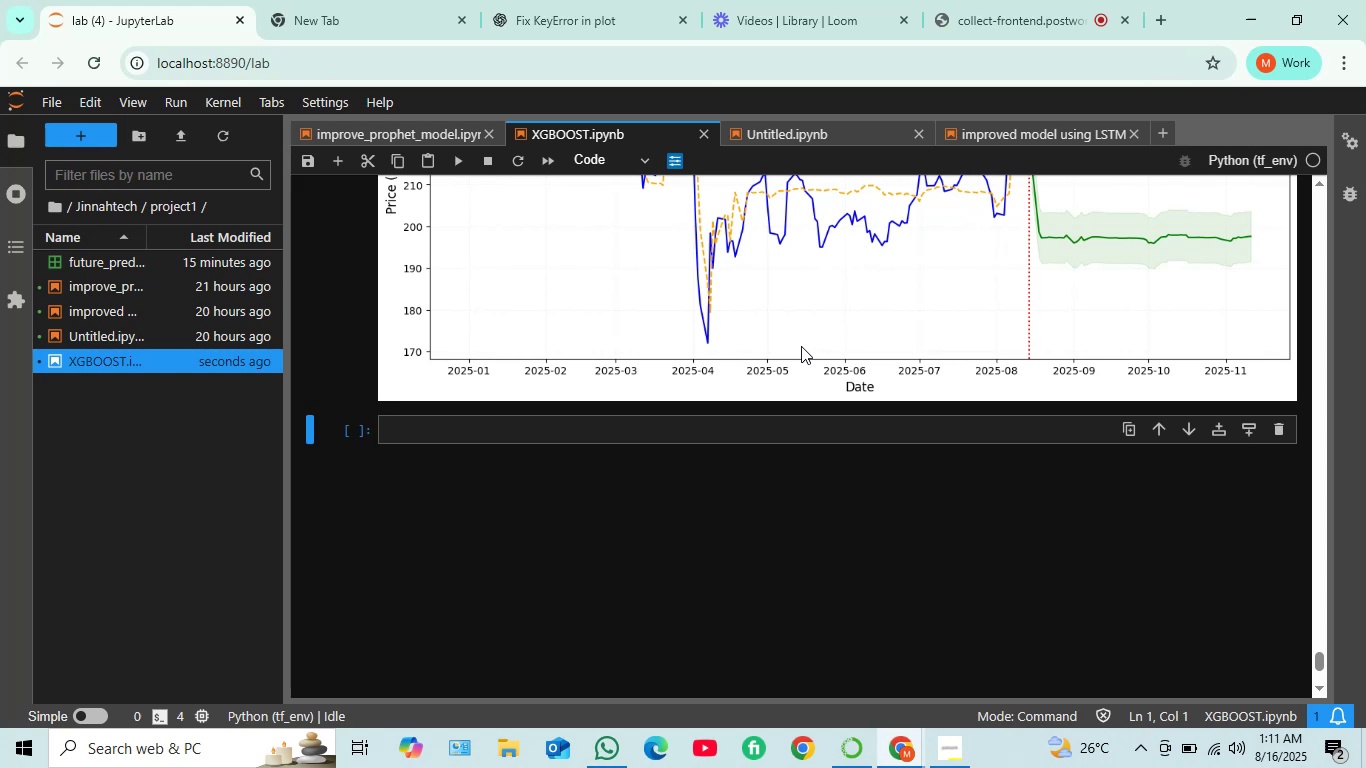 
wait(15.85)
 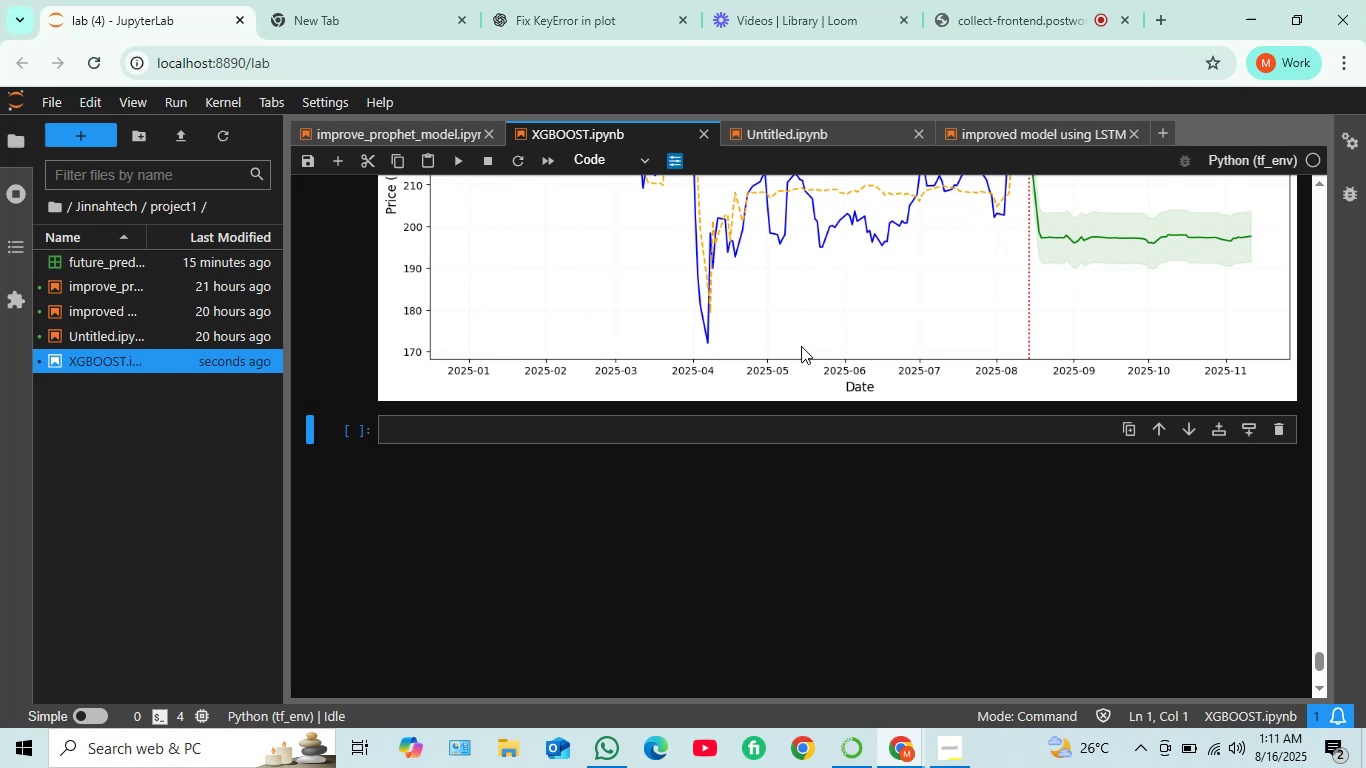 
scroll: coordinate [736, 339], scroll_direction: up, amount: 12.0
 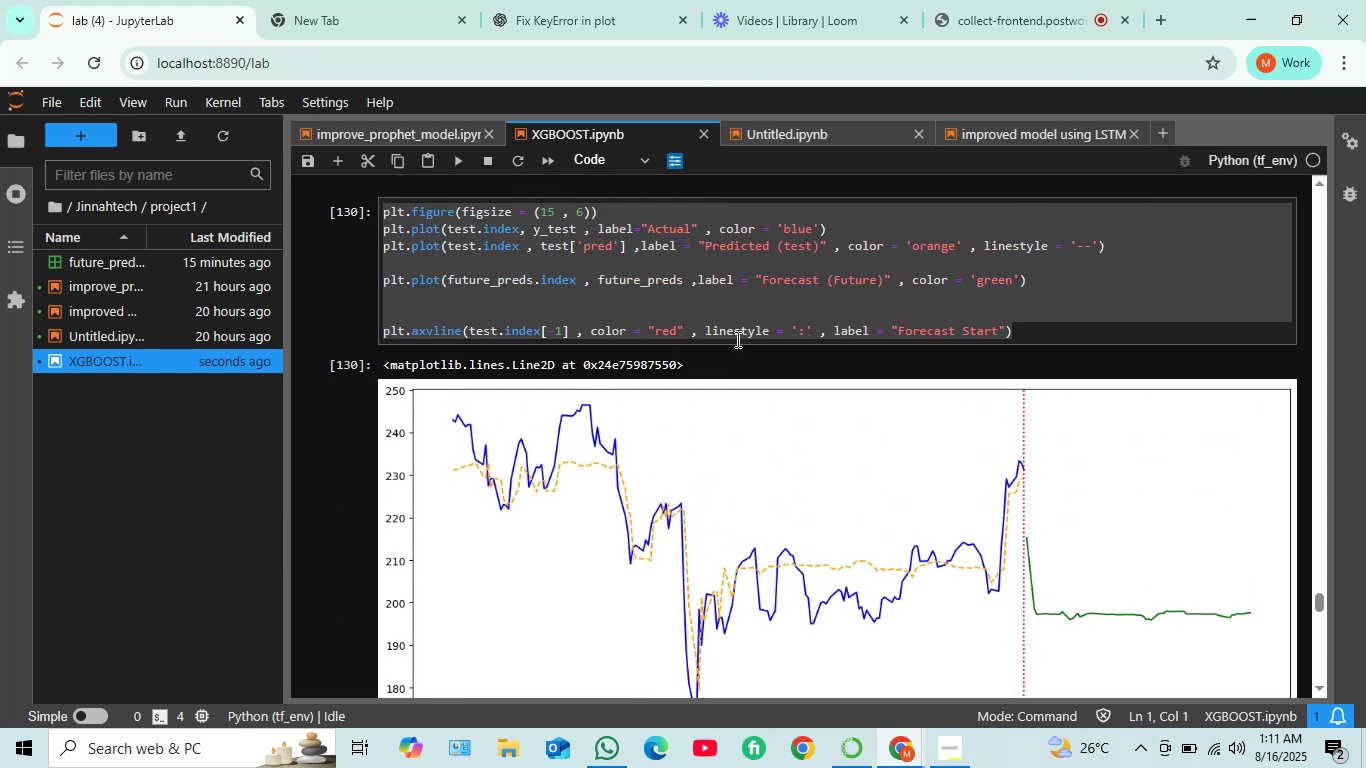 
scroll: coordinate [766, 330], scroll_direction: down, amount: 4.0
 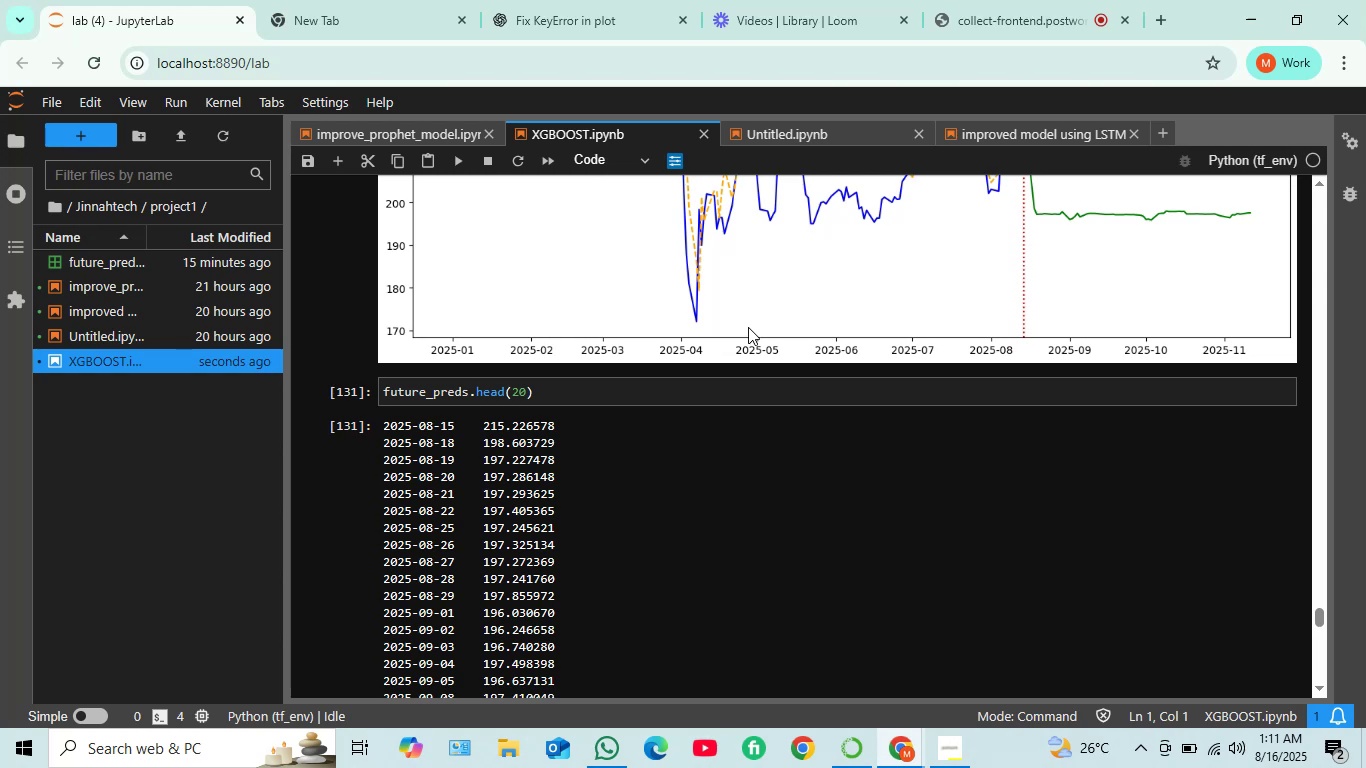 
wait(6.65)
 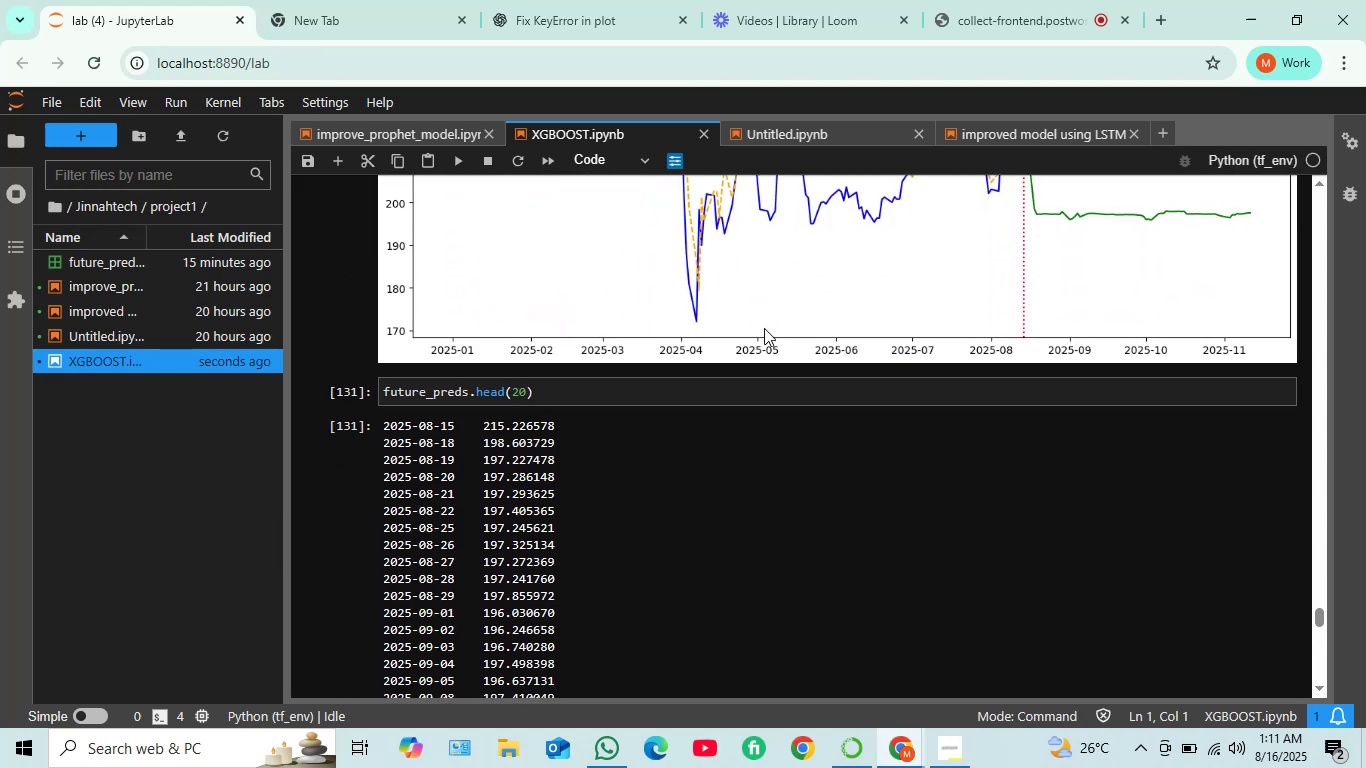 
scroll: coordinate [747, 327], scroll_direction: down, amount: 4.0
 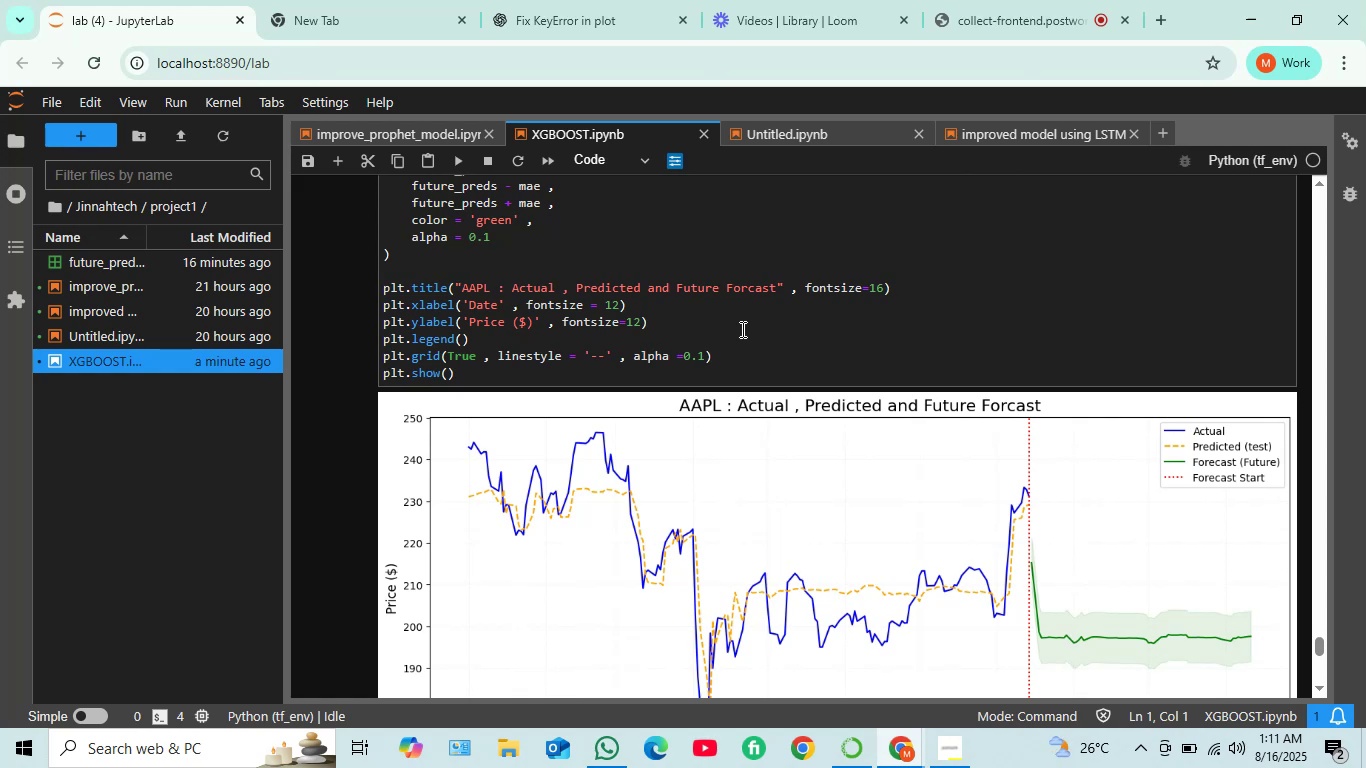 
wait(13.54)
 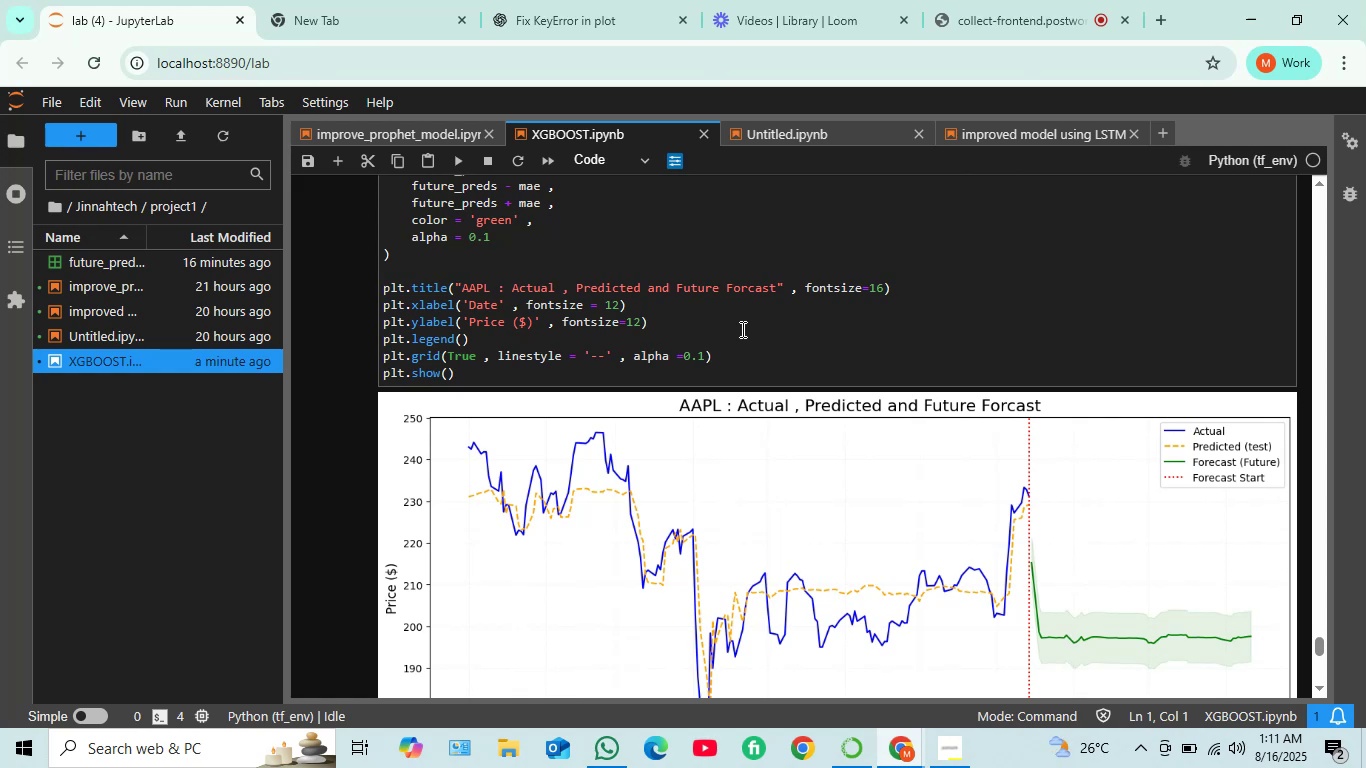 
scroll: coordinate [992, 383], scroll_direction: down, amount: 4.0
 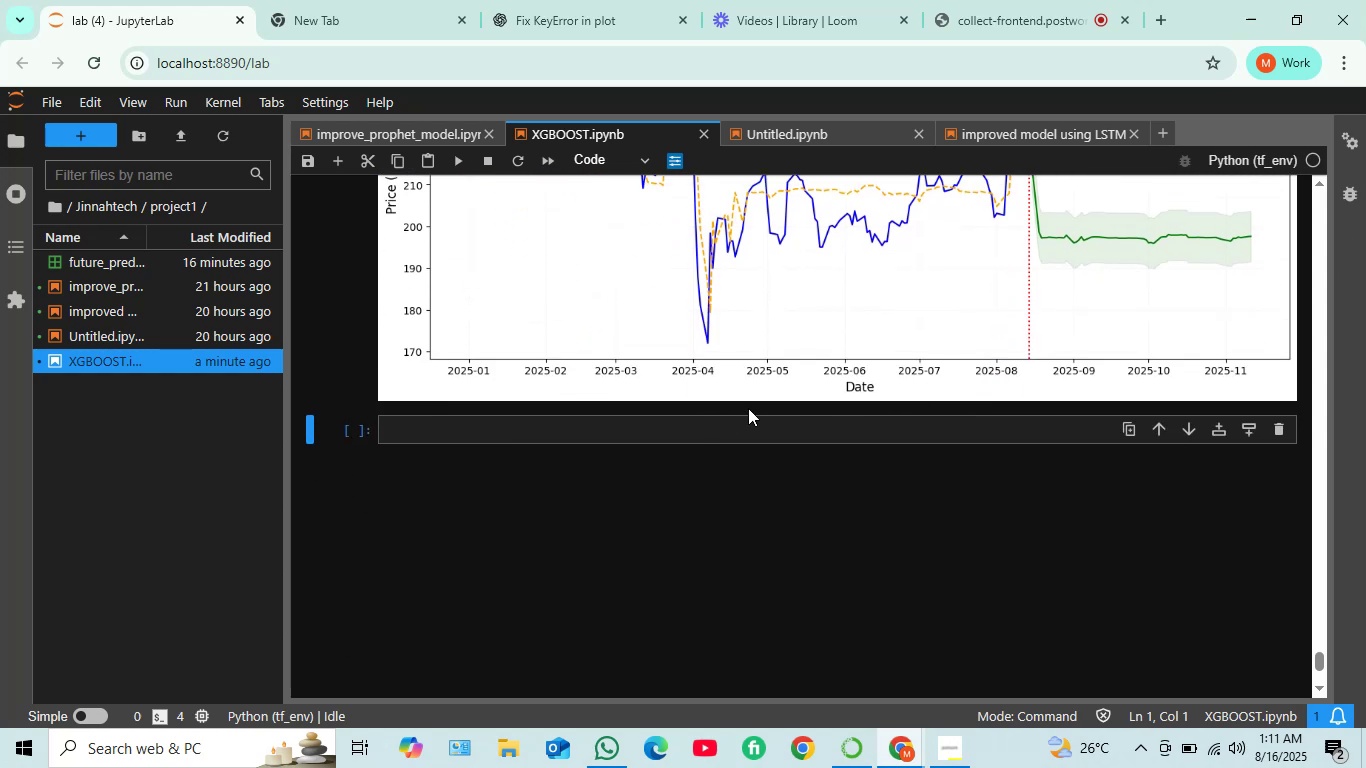 
scroll: coordinate [677, 412], scroll_direction: up, amount: 25.0
 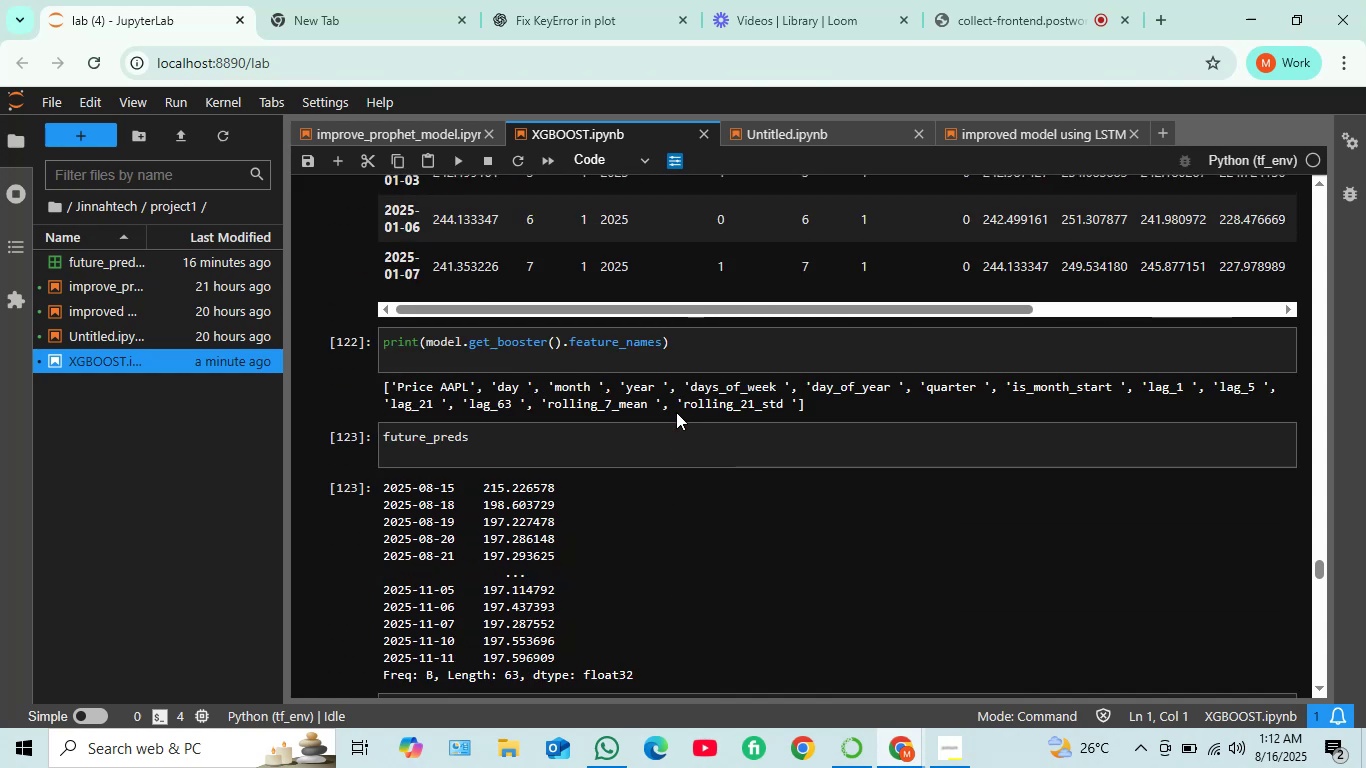 
scroll: coordinate [676, 414], scroll_direction: down, amount: 11.0
 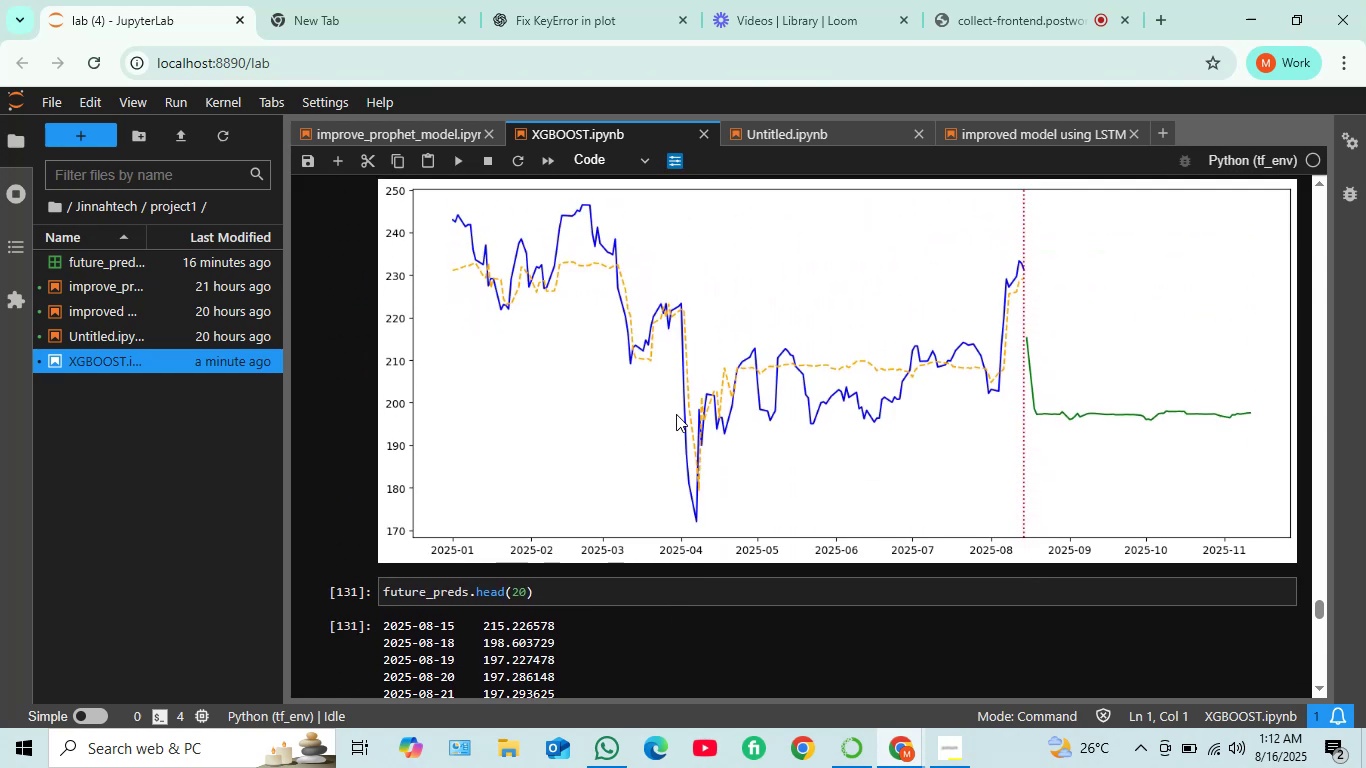 
scroll: coordinate [676, 414], scroll_direction: up, amount: 1.0
 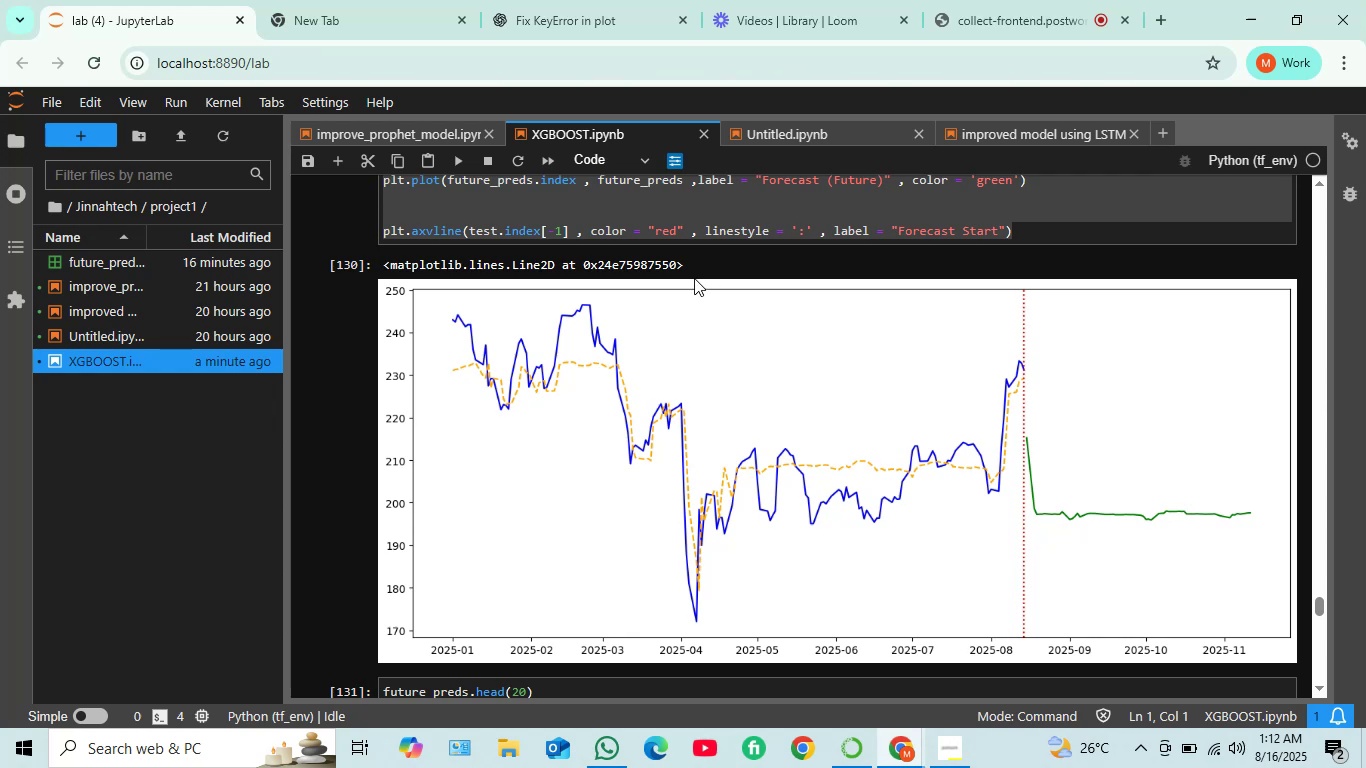 
left_click([694, 266])
 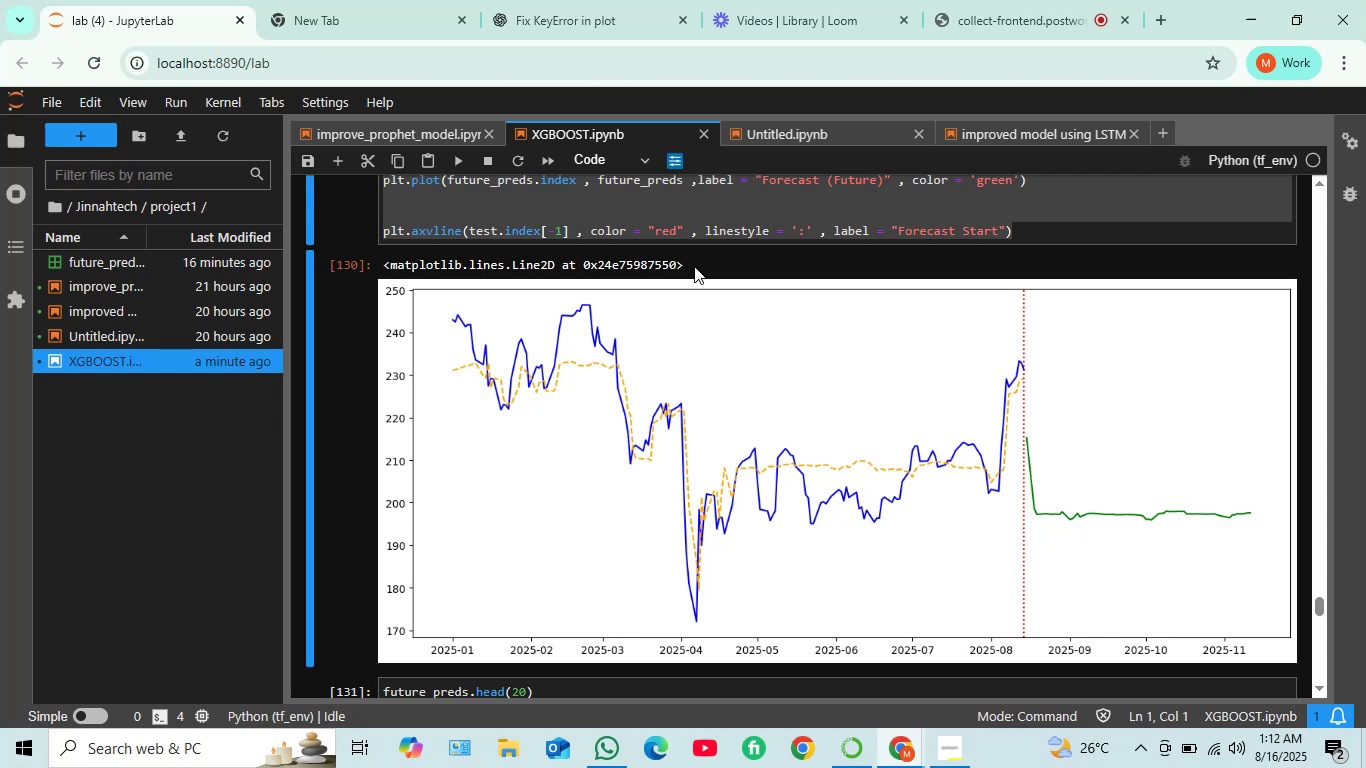 
scroll: coordinate [702, 295], scroll_direction: down, amount: 1.0
 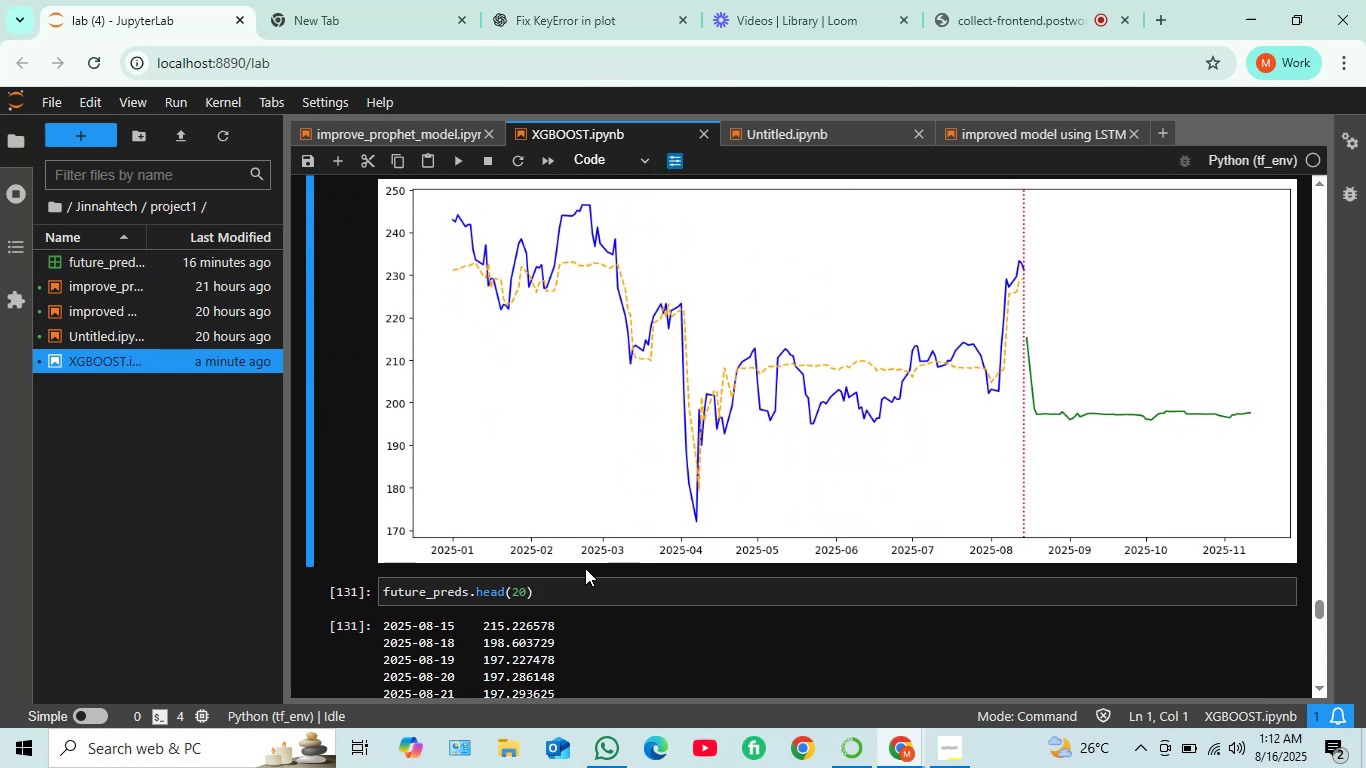 
scroll: coordinate [832, 407], scroll_direction: up, amount: 13.0
 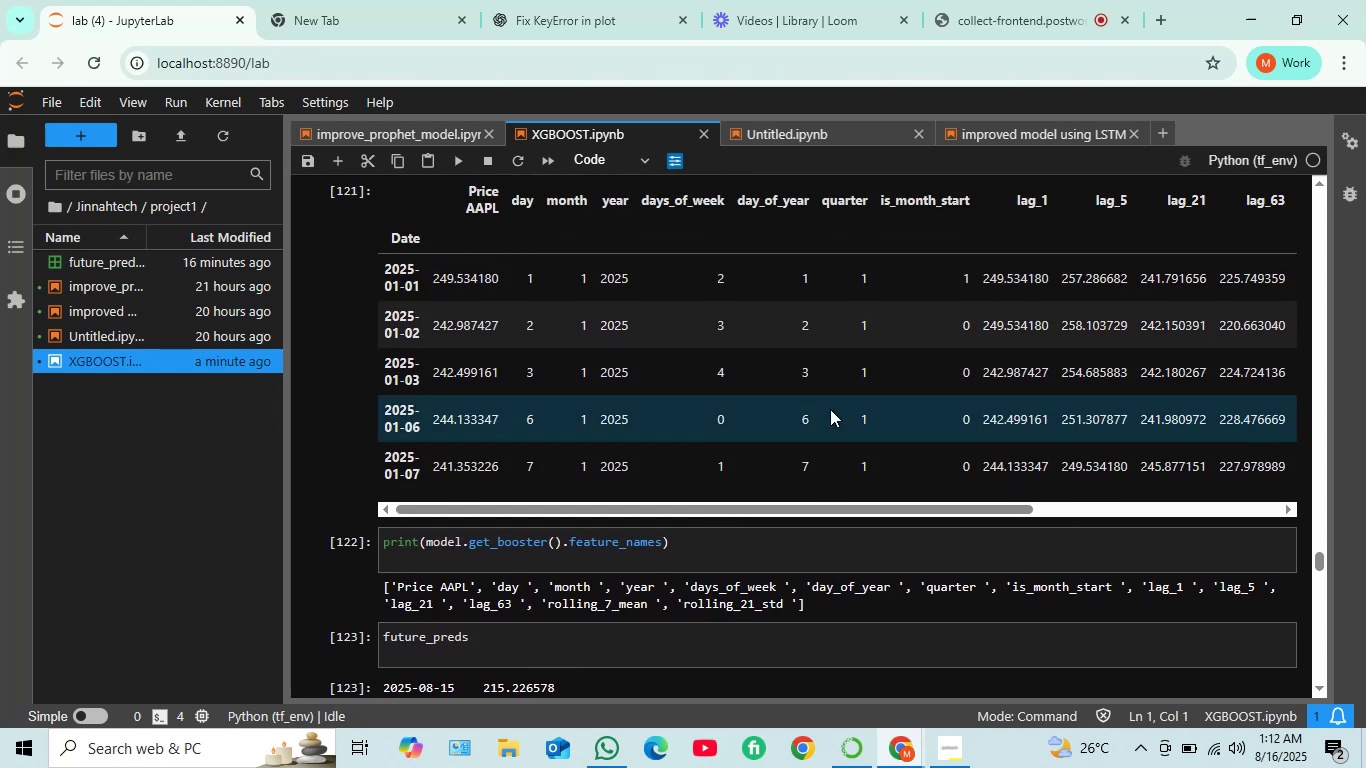 
scroll: coordinate [826, 413], scroll_direction: down, amount: 2.0
 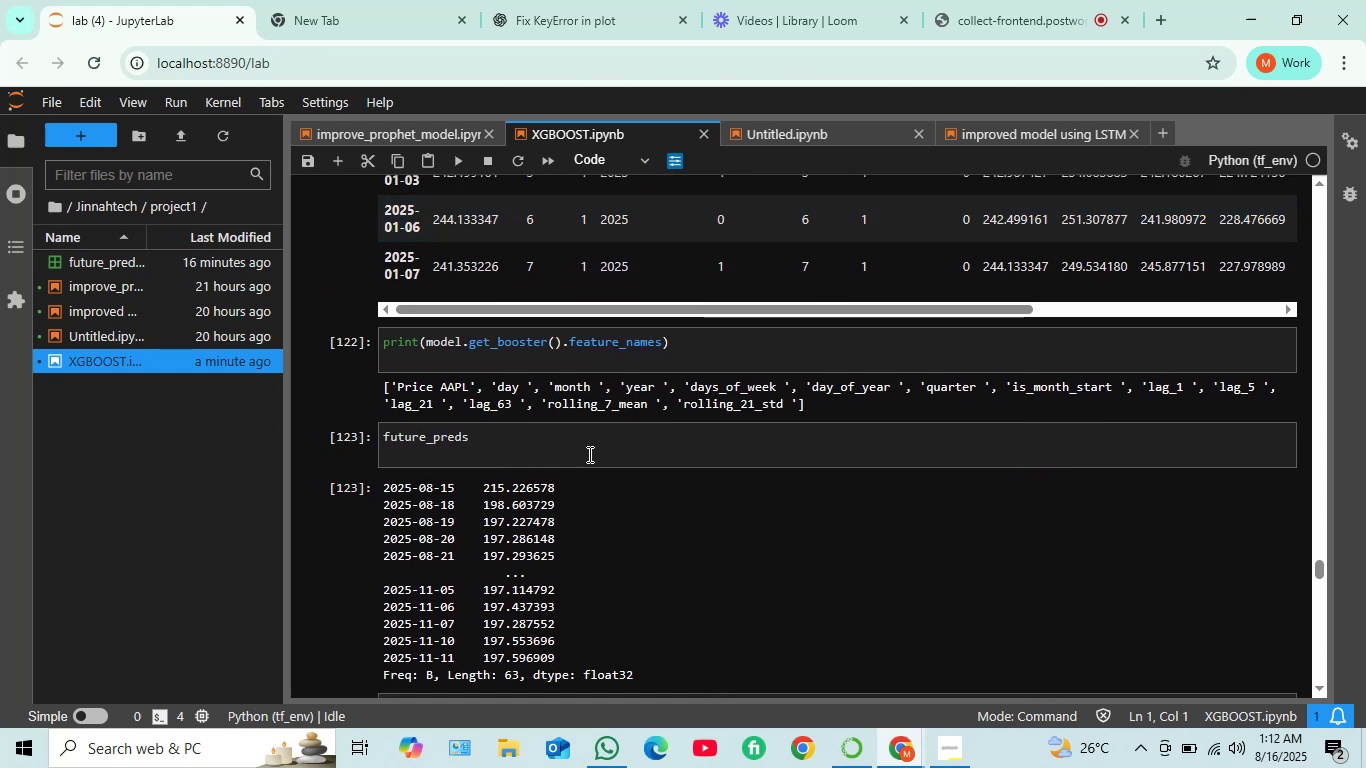 
scroll: coordinate [654, 433], scroll_direction: up, amount: 6.0
 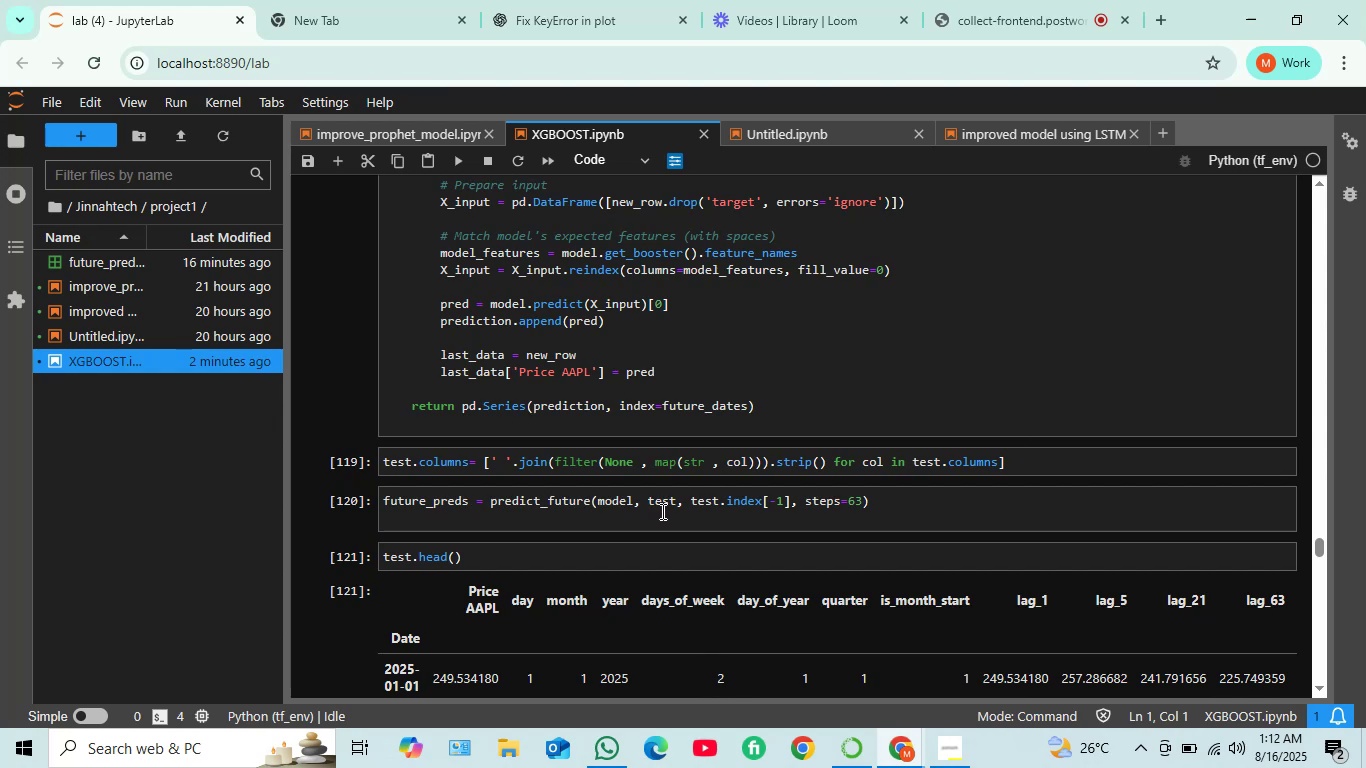 
wait(11.9)
 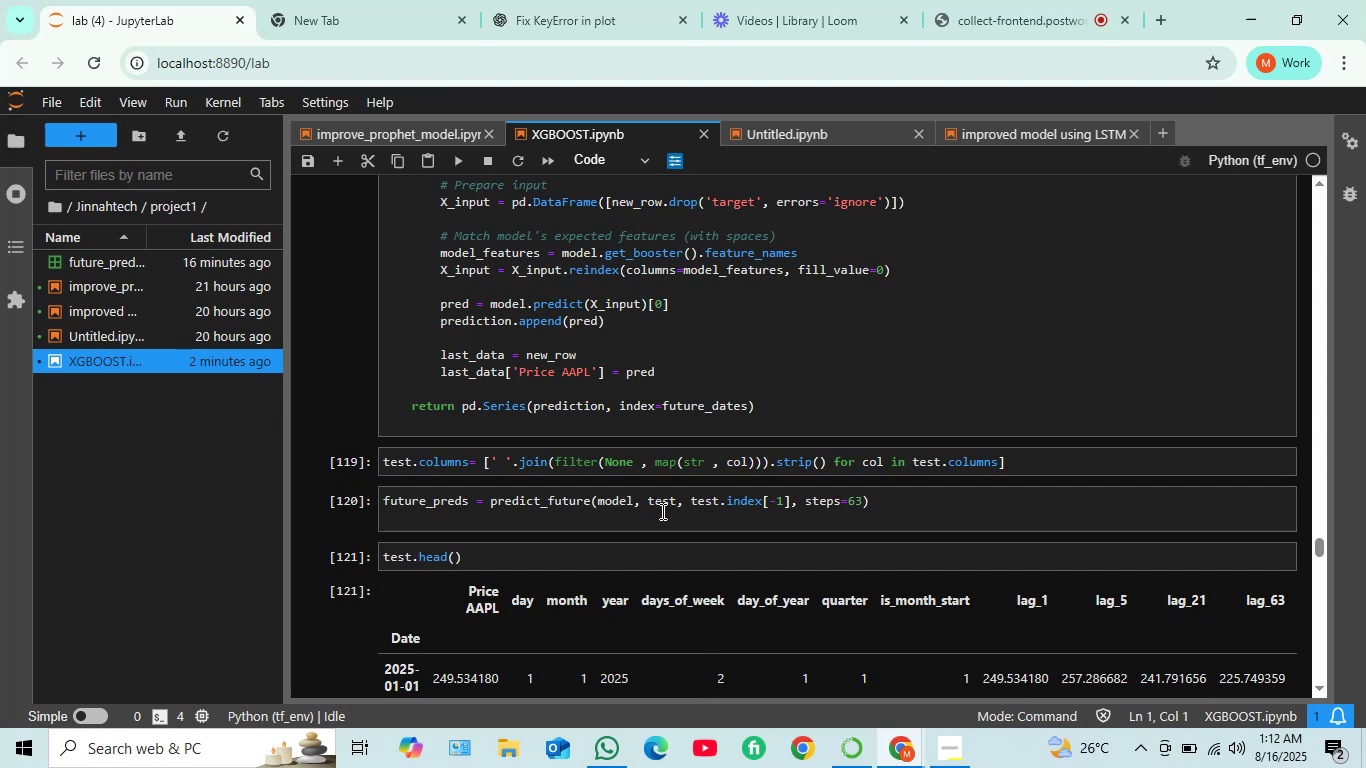 
scroll: coordinate [626, 503], scroll_direction: down, amount: 3.0
 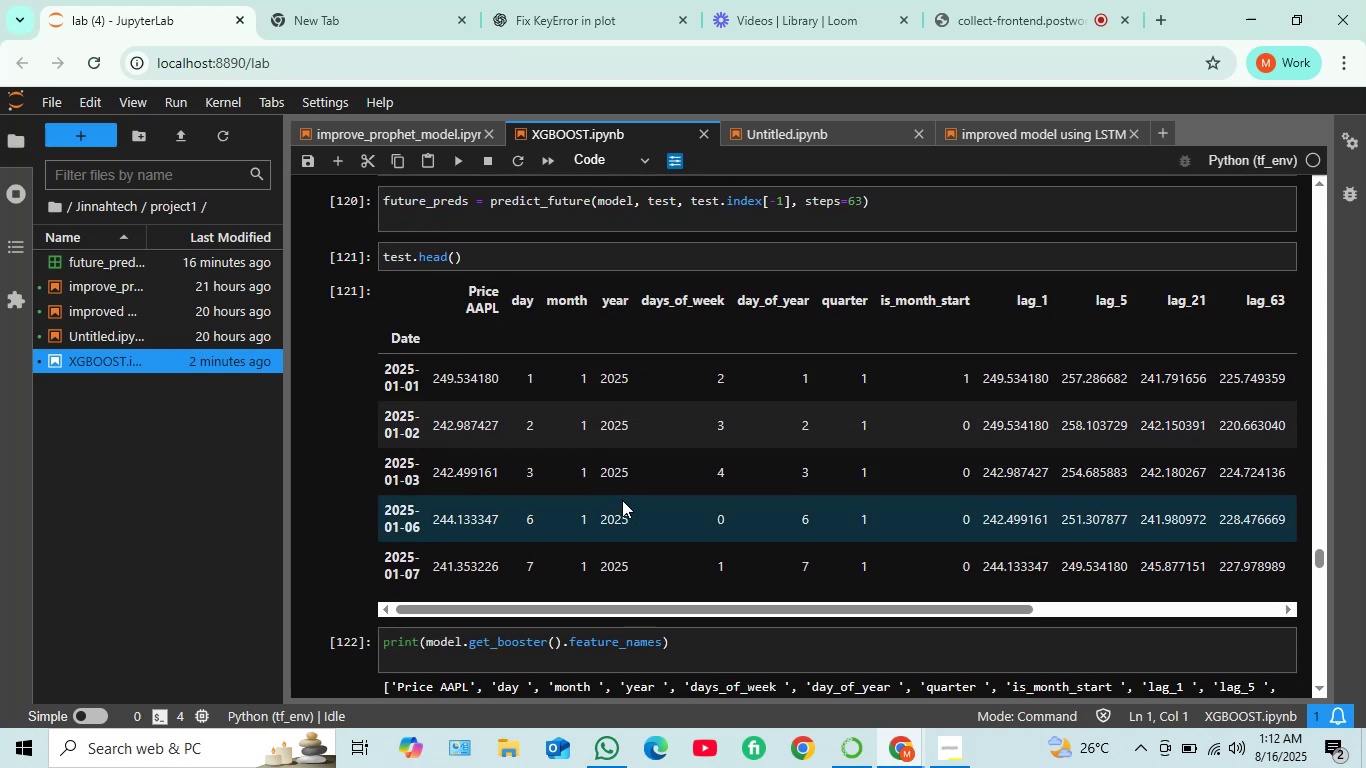 
wait(11.66)
 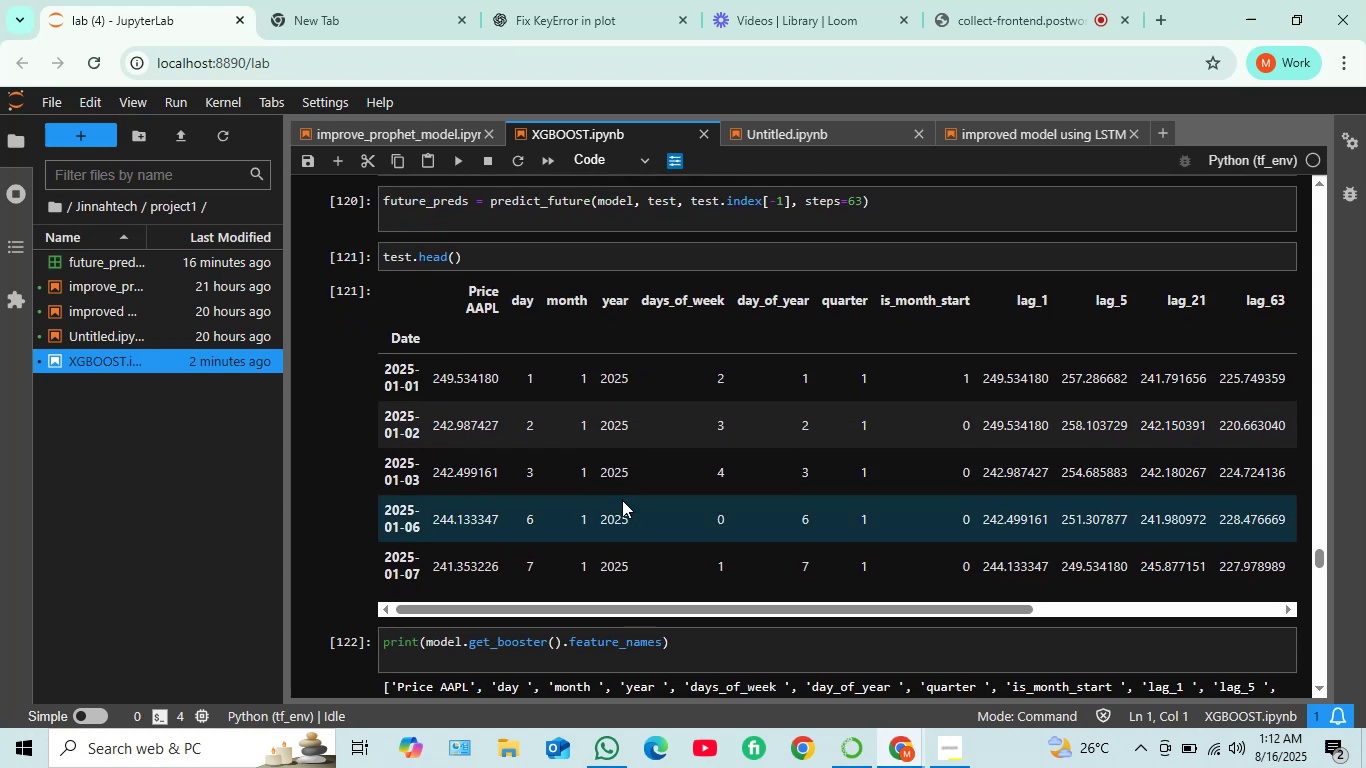 
scroll: coordinate [620, 498], scroll_direction: down, amount: 9.0
 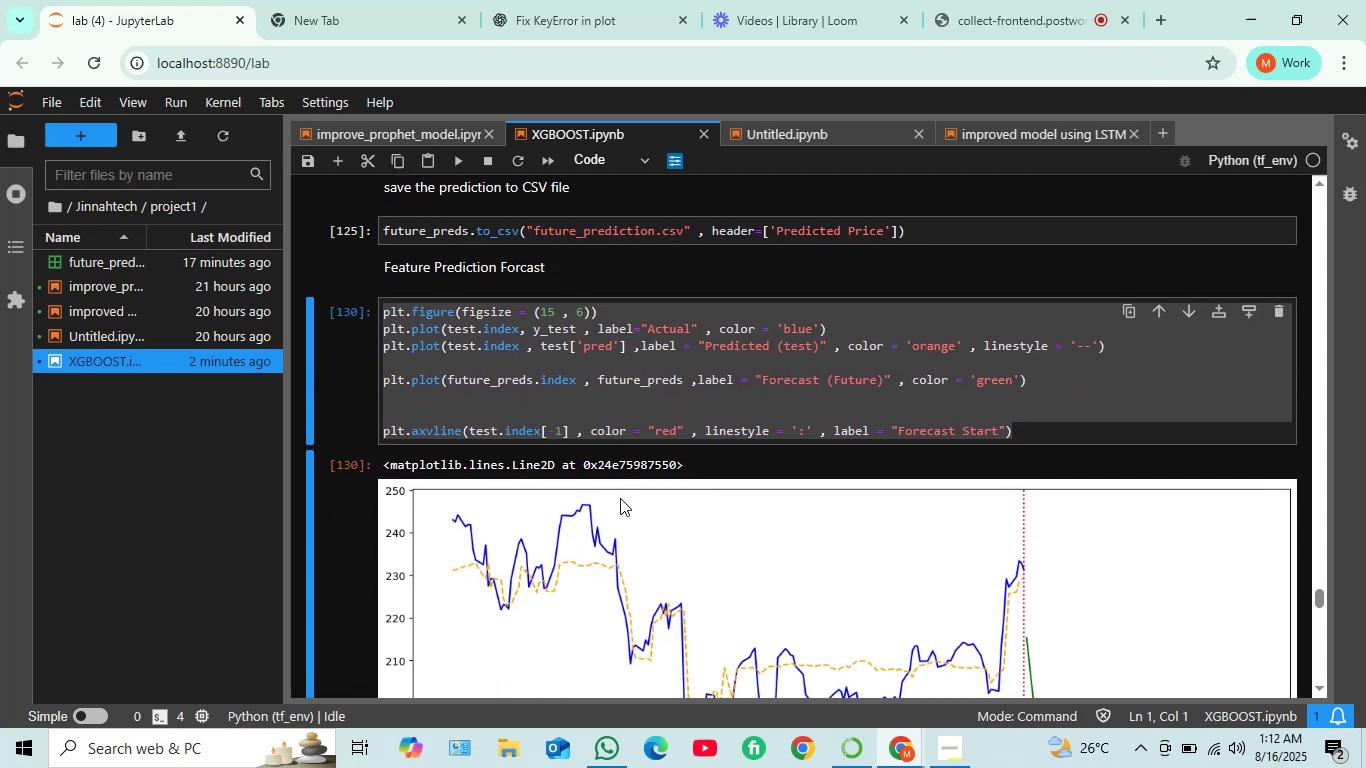 
wait(7.57)
 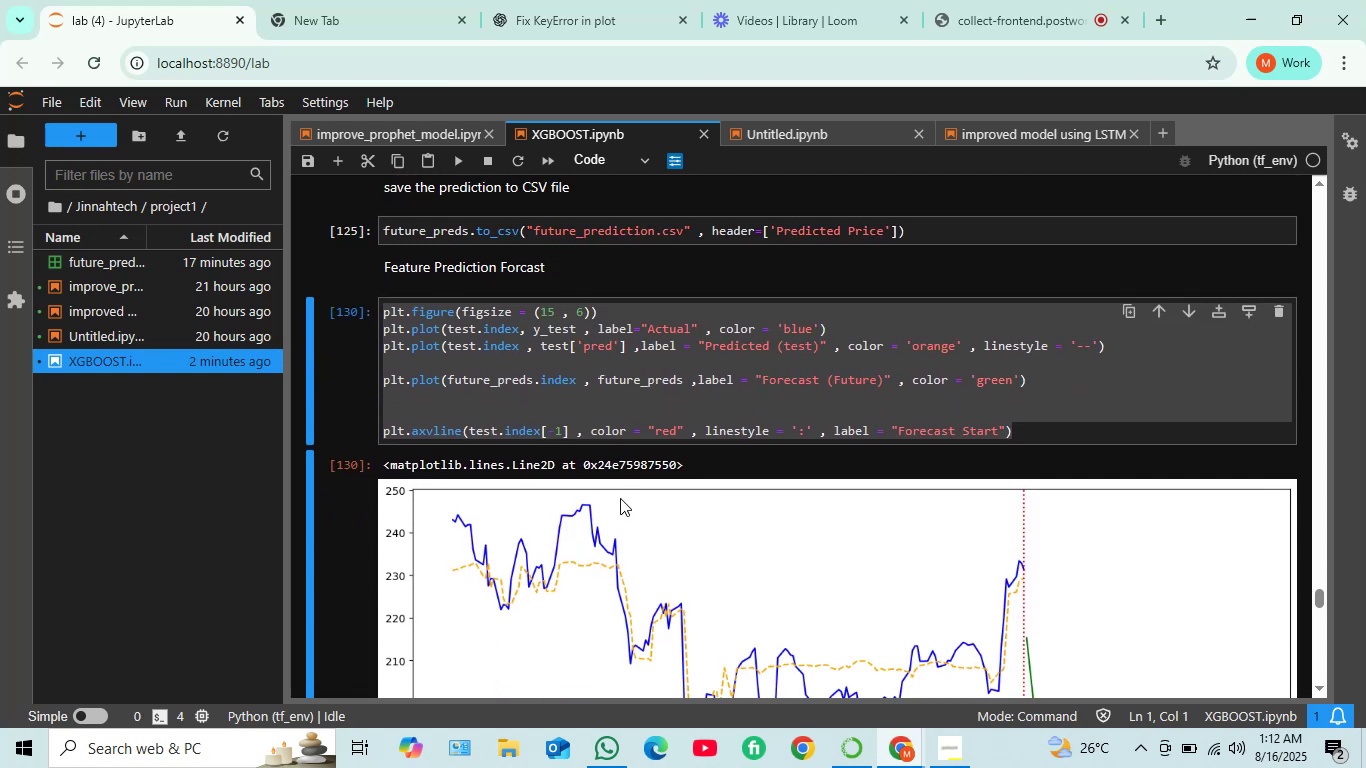 
scroll: coordinate [619, 497], scroll_direction: down, amount: 12.0
 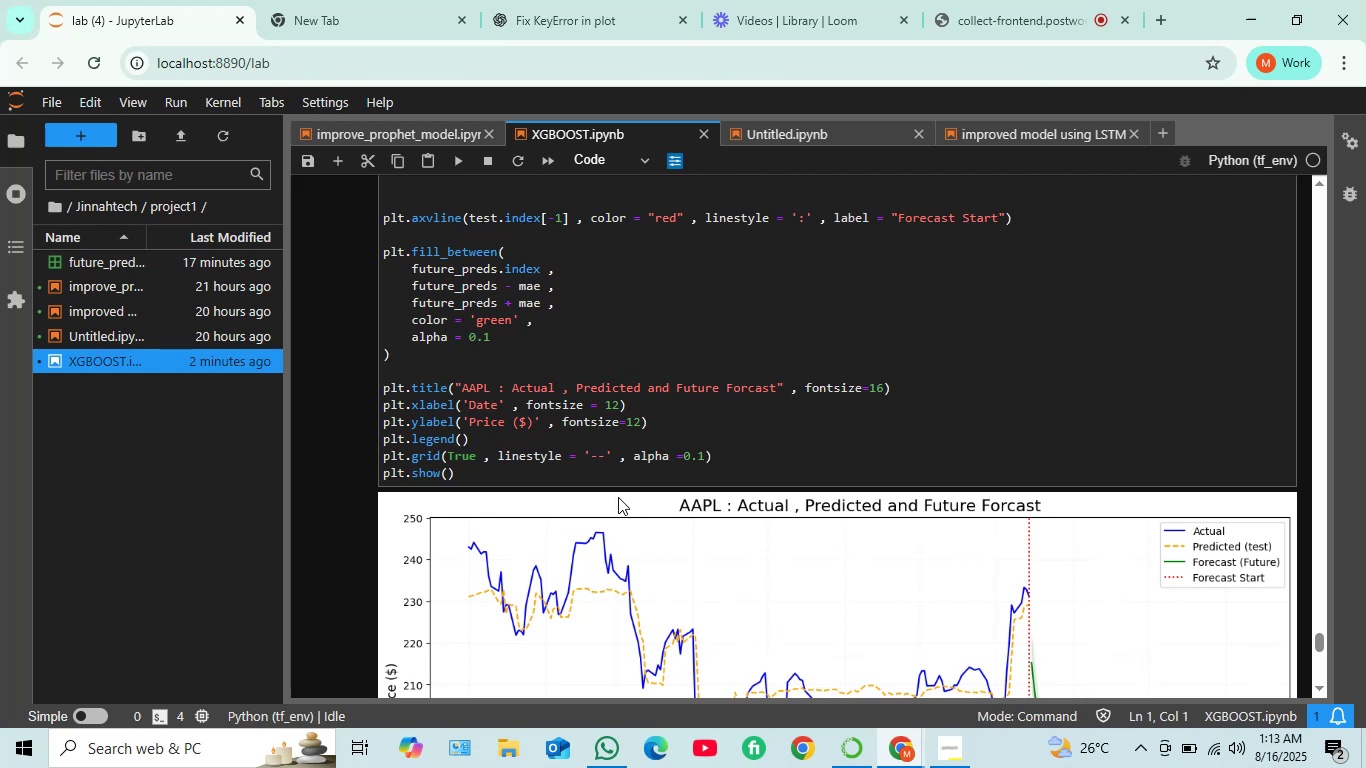 
wait(8.19)
 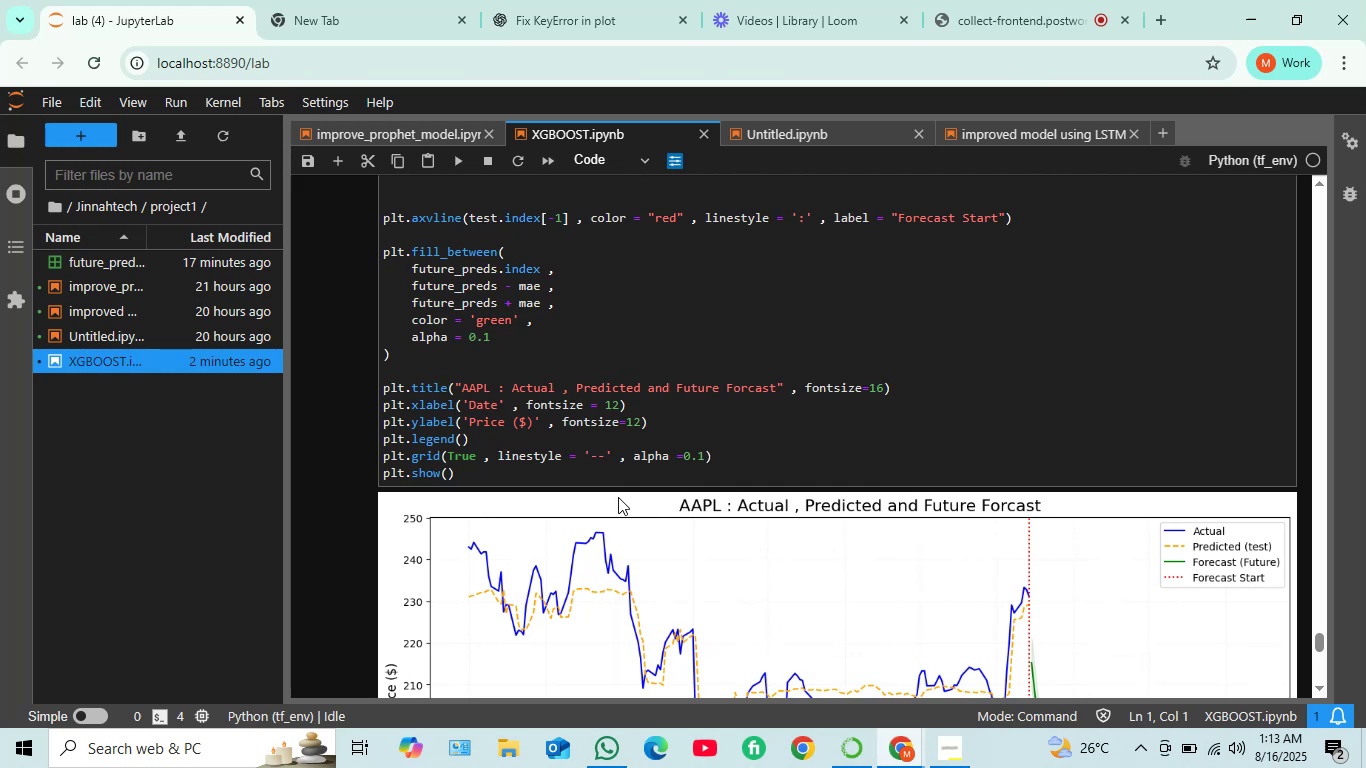 
scroll: coordinate [628, 498], scroll_direction: down, amount: 7.0
 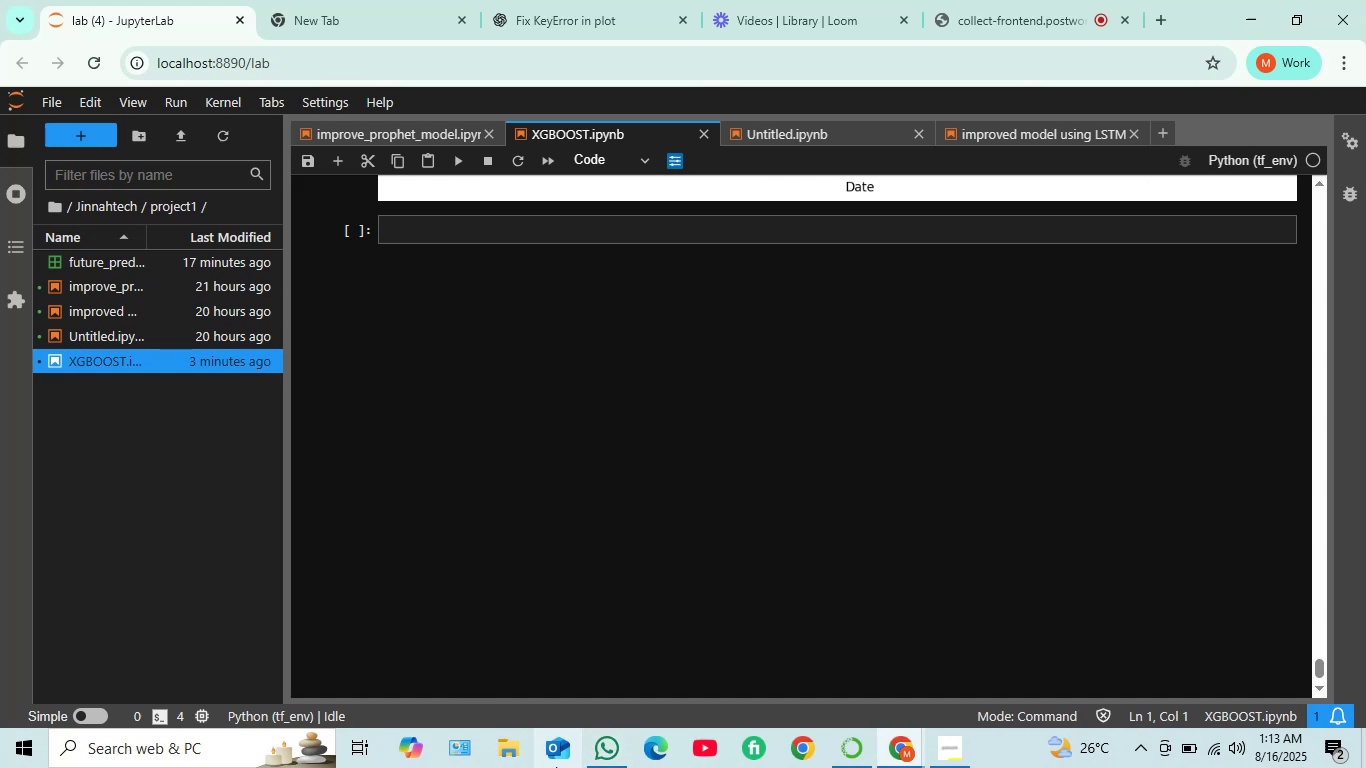 
wait(7.5)
 